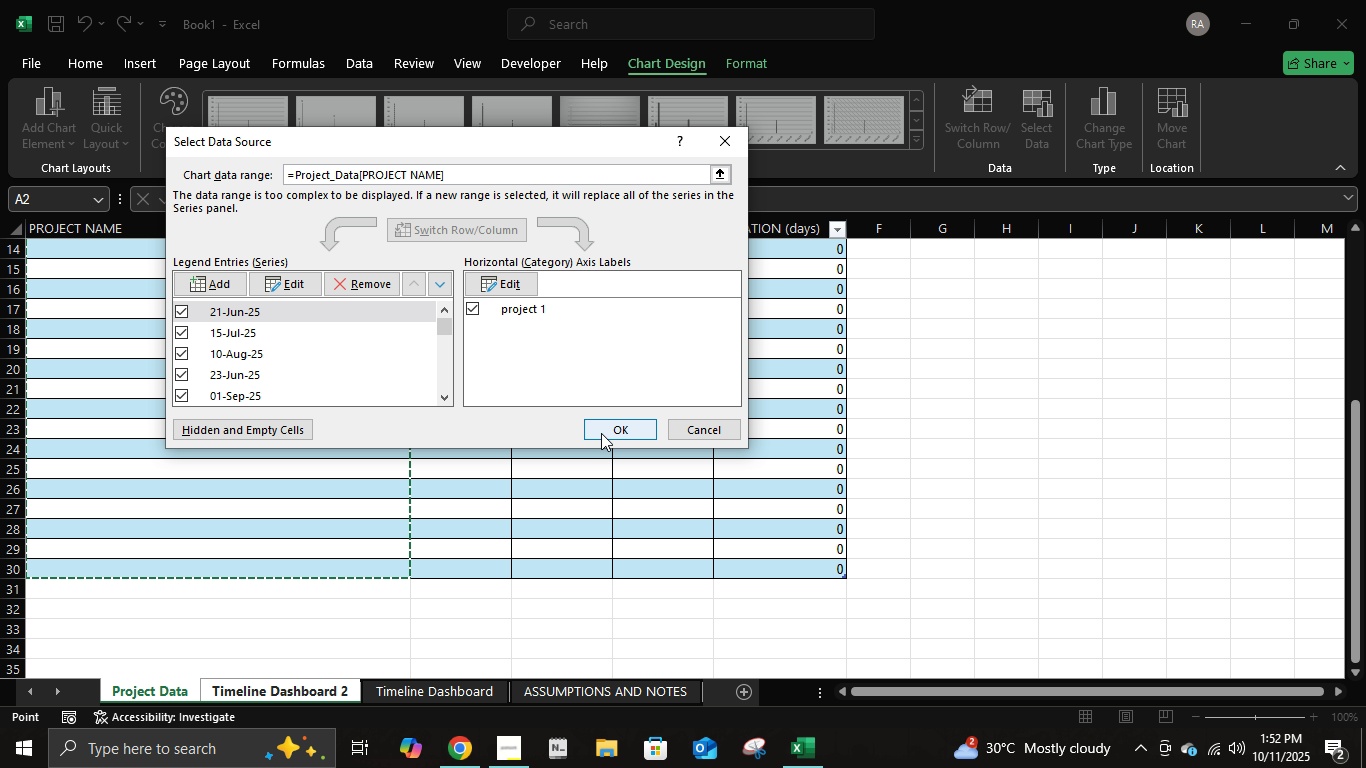 
left_click([601, 433])
 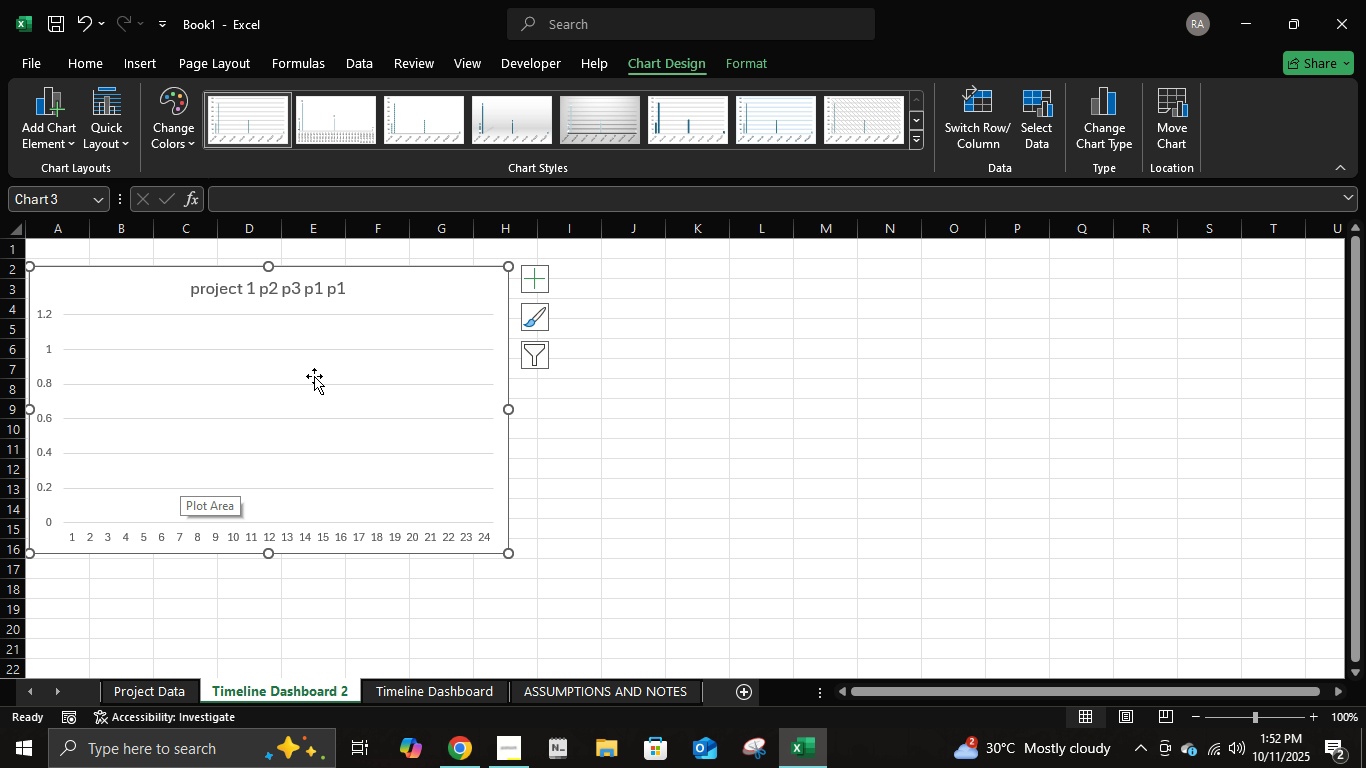 
wait(5.05)
 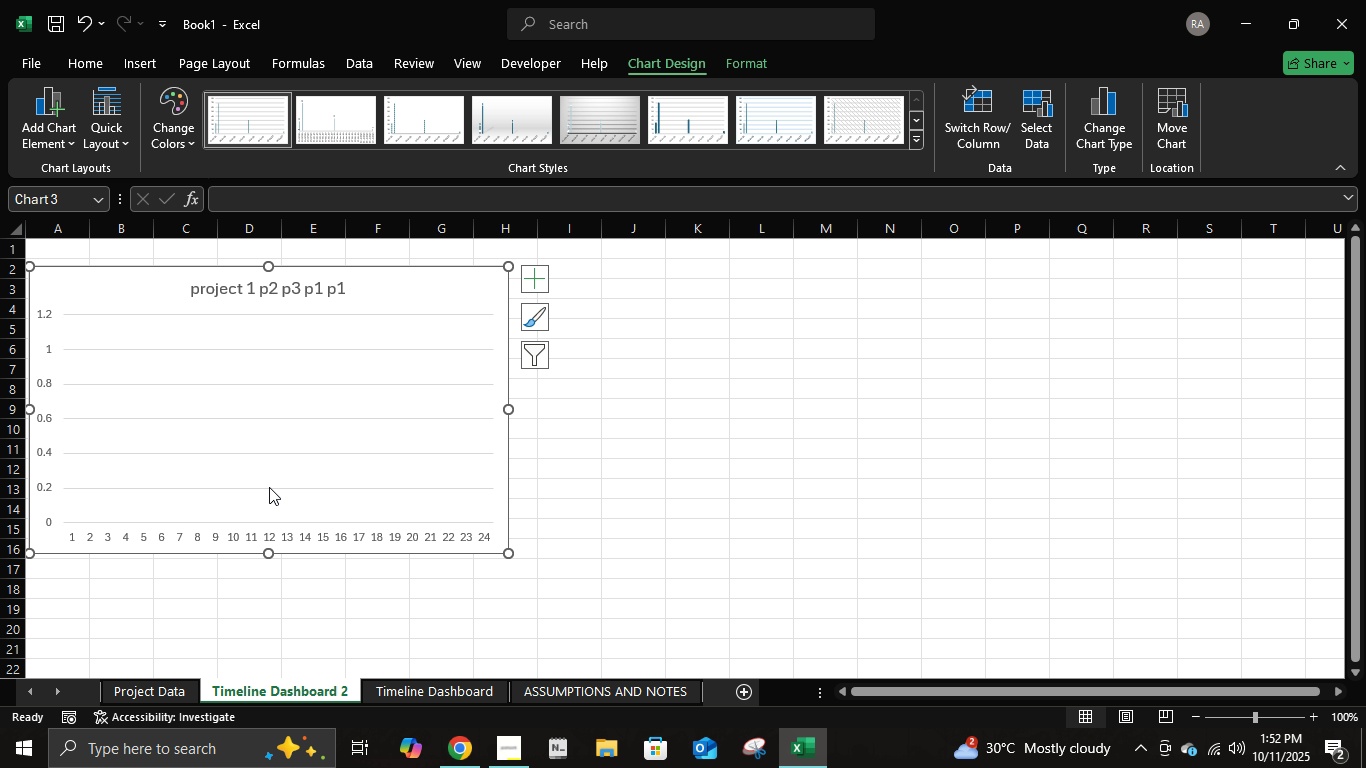 
left_click([363, 290])
 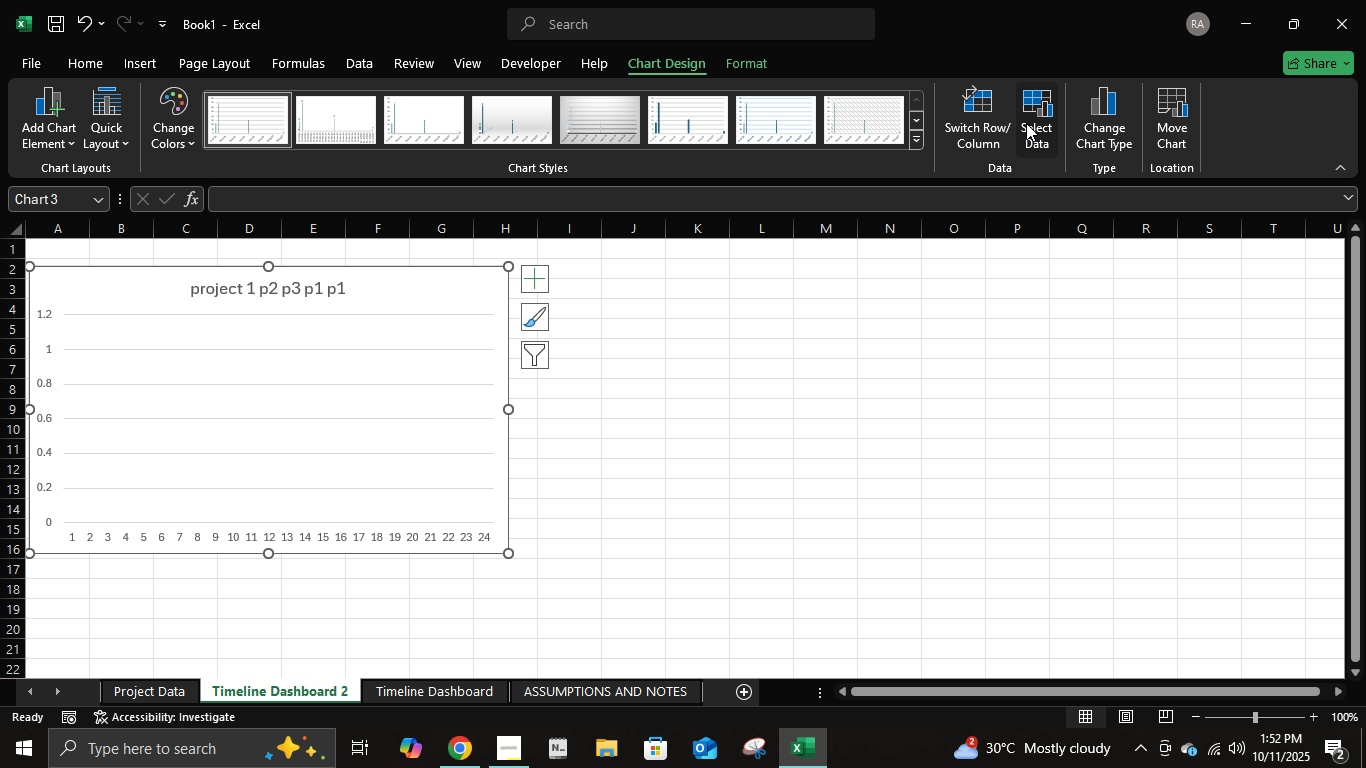 
left_click([1026, 123])
 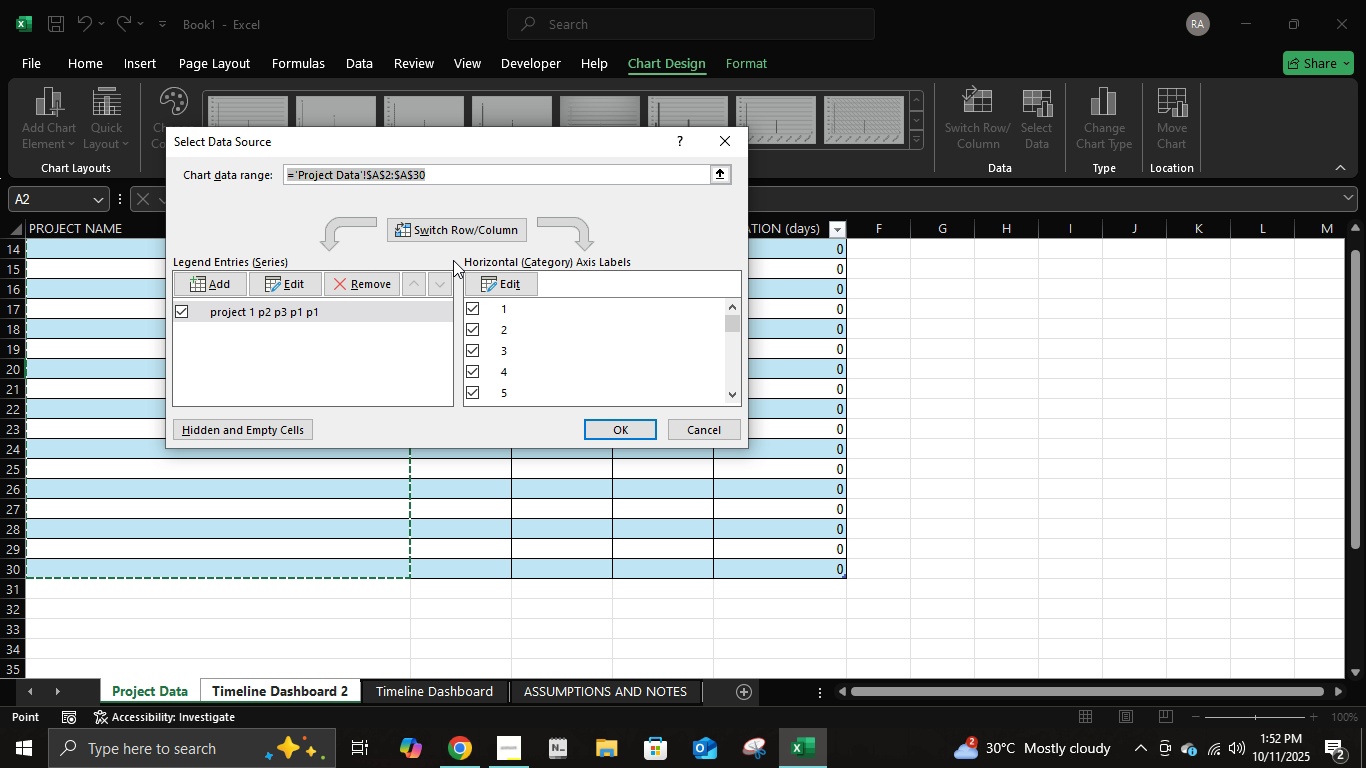 
left_click([455, 220])
 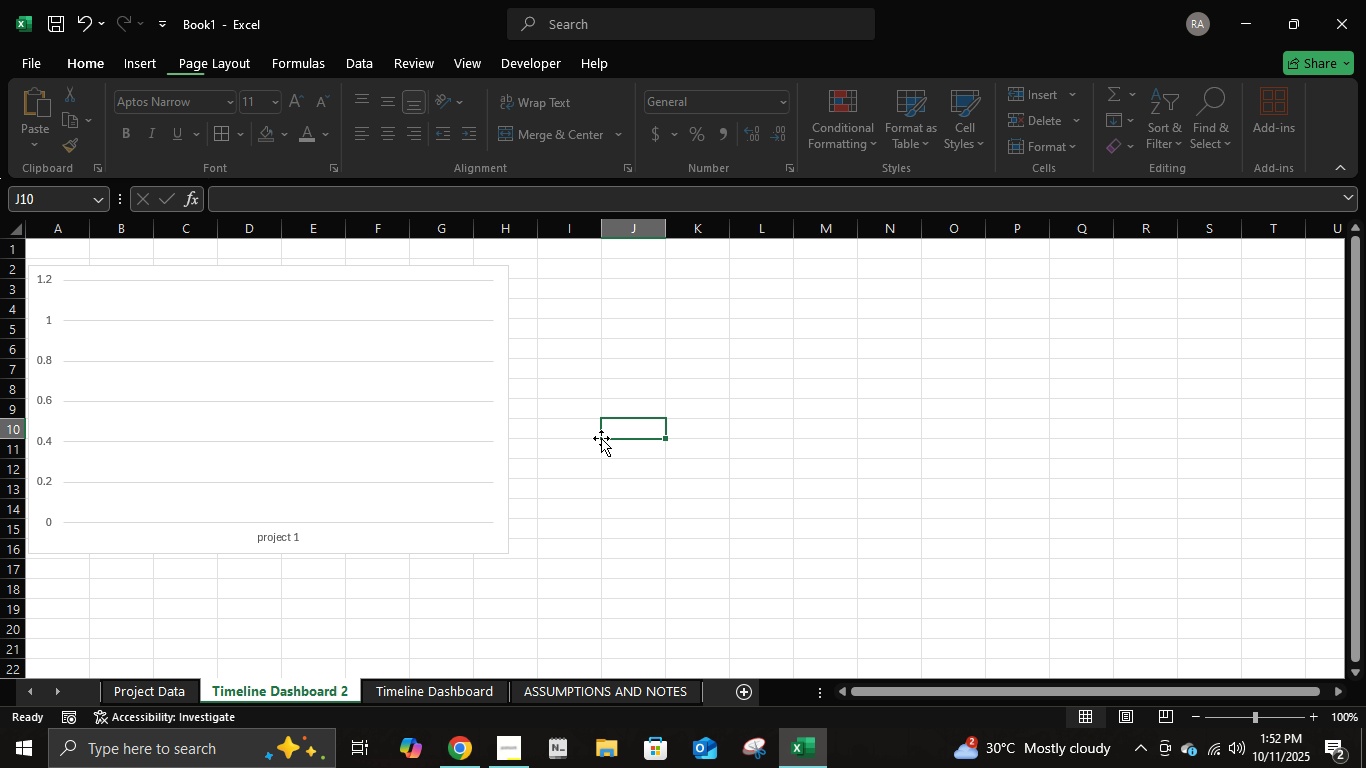 
left_click([483, 536])
 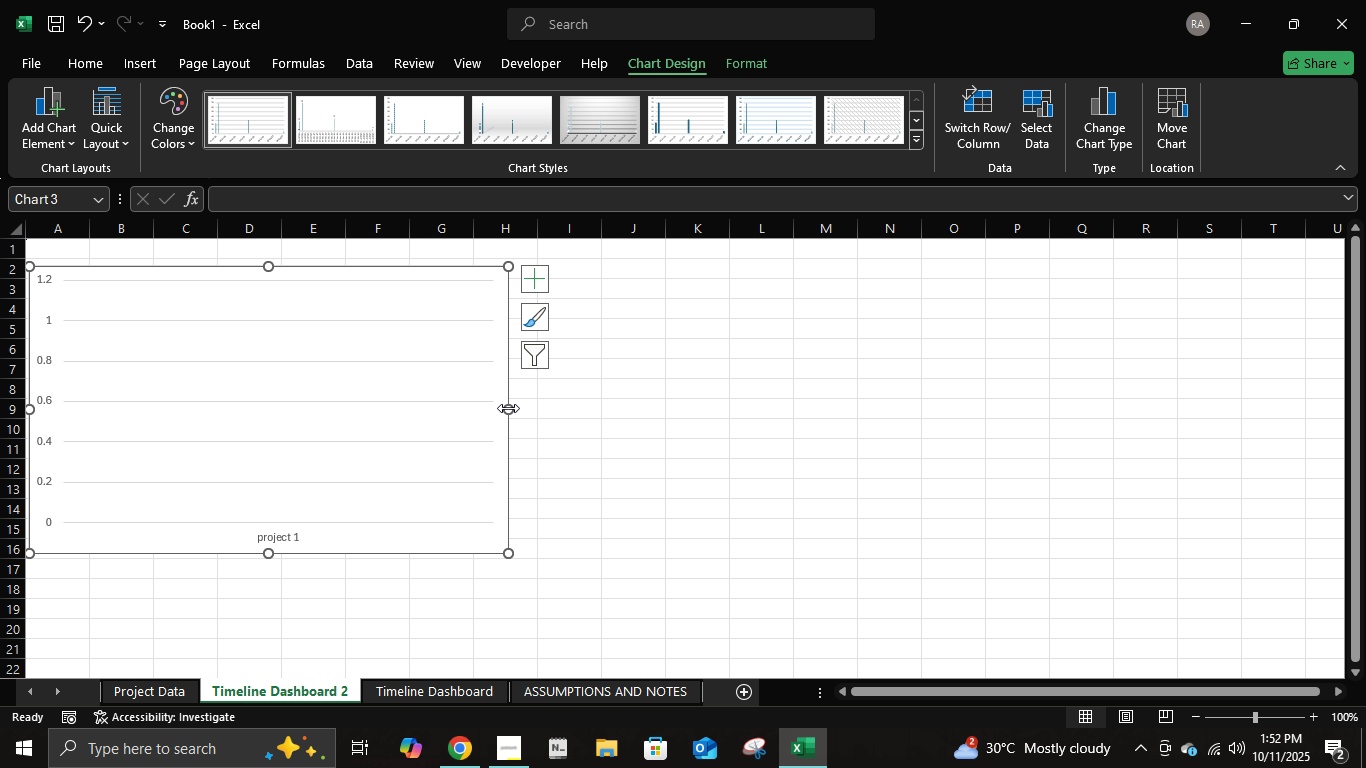 
left_click_drag(start_coordinate=[512, 408], to_coordinate=[1010, 405])
 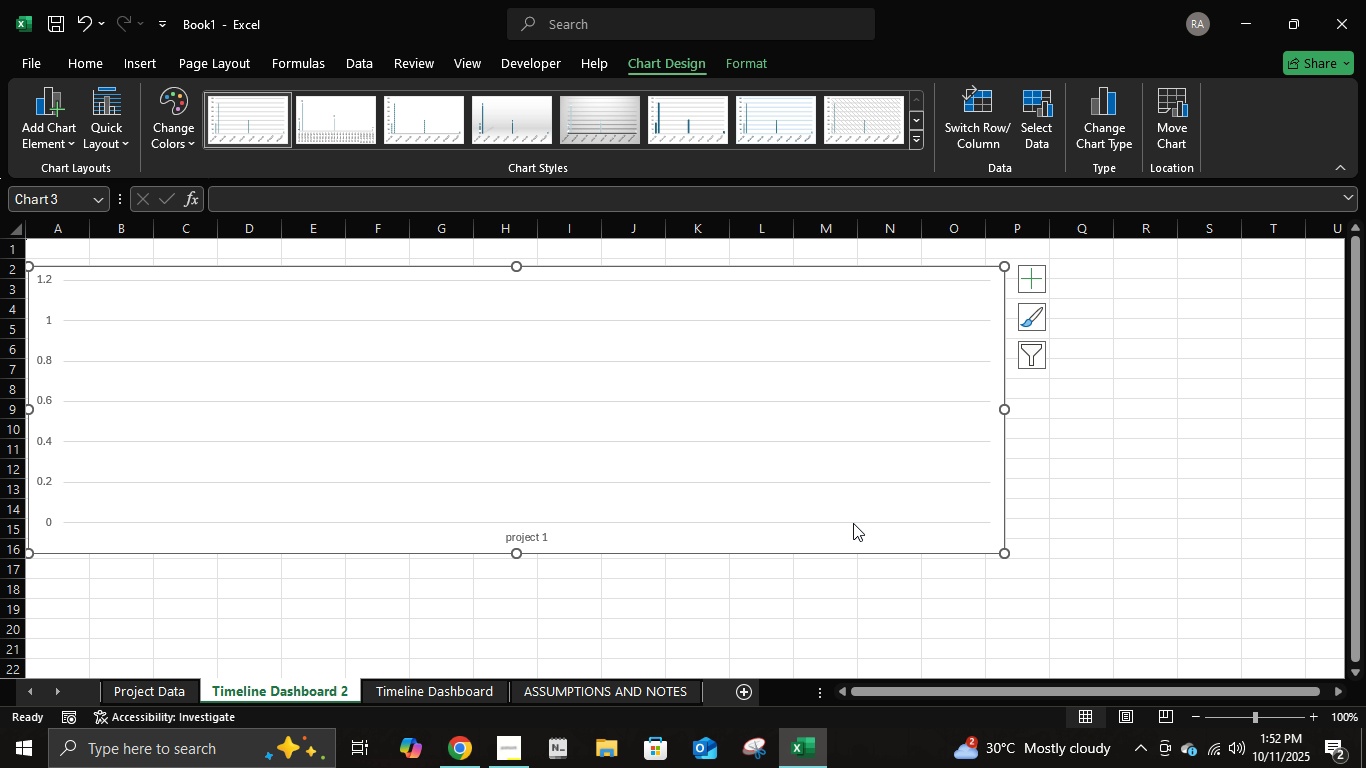 
key(Control+Z)
 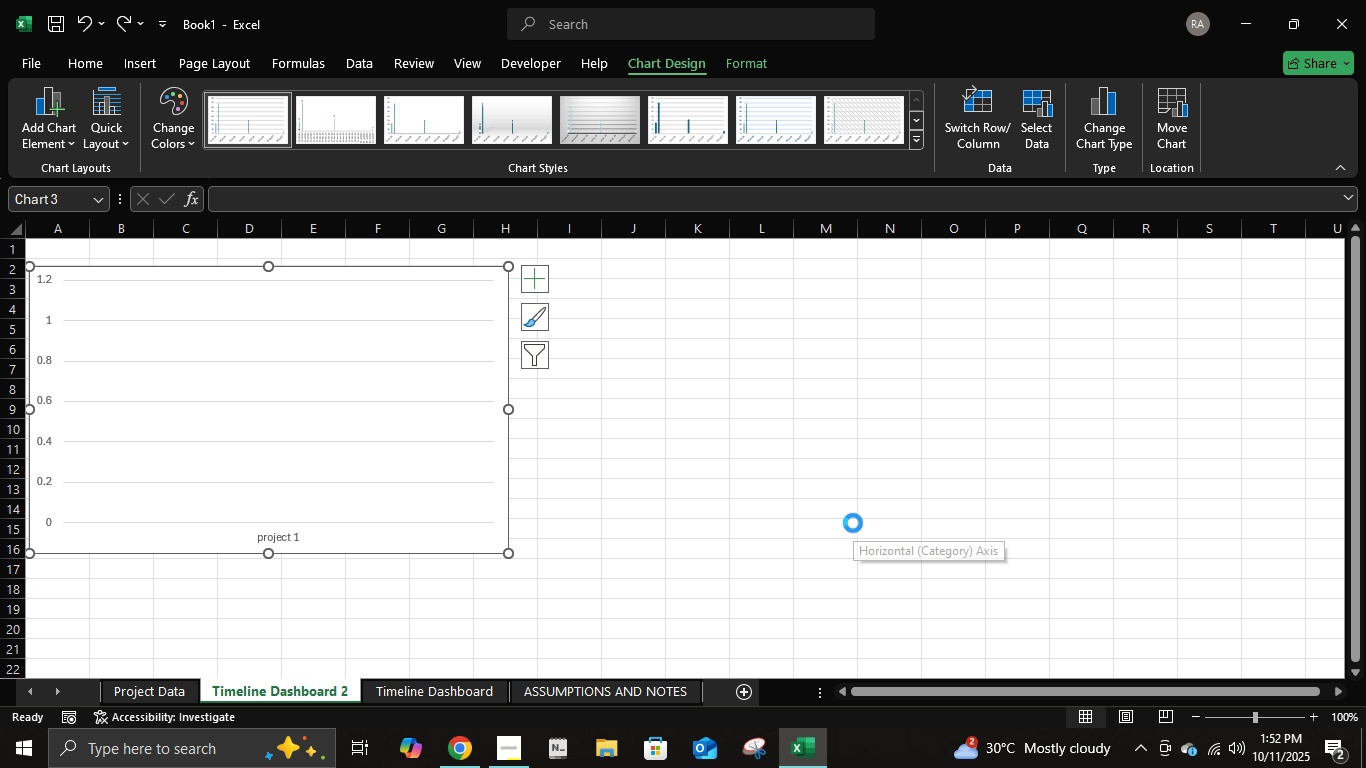 
key(Control+Z)
 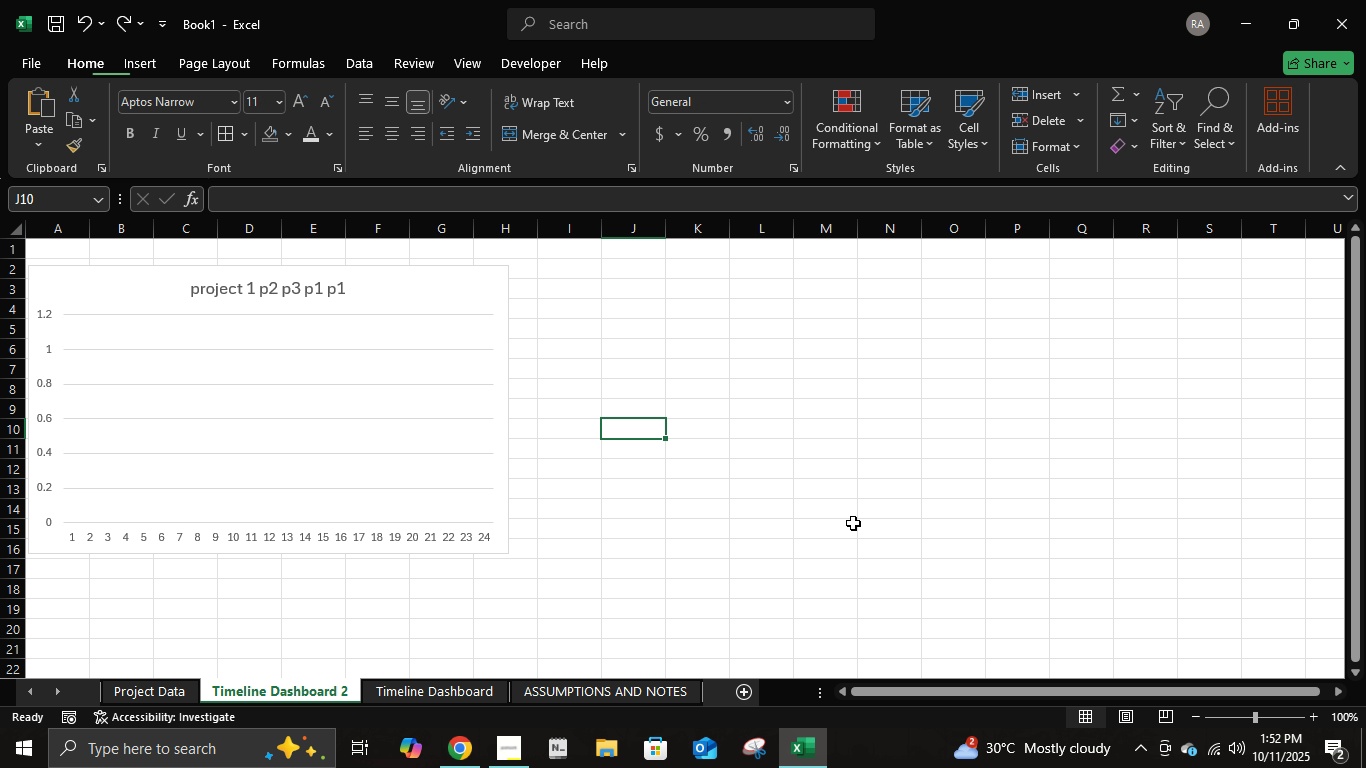 
key(Control+Z)
 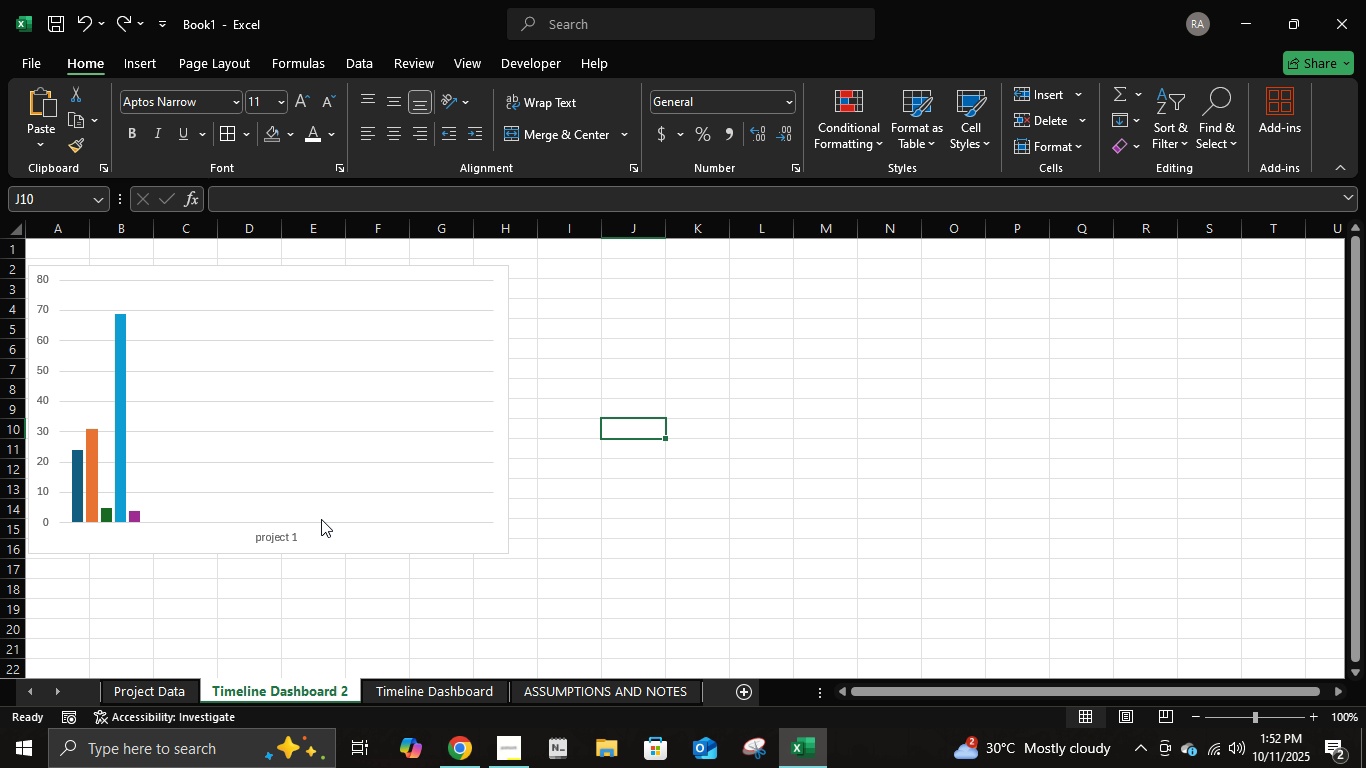 
left_click([295, 516])
 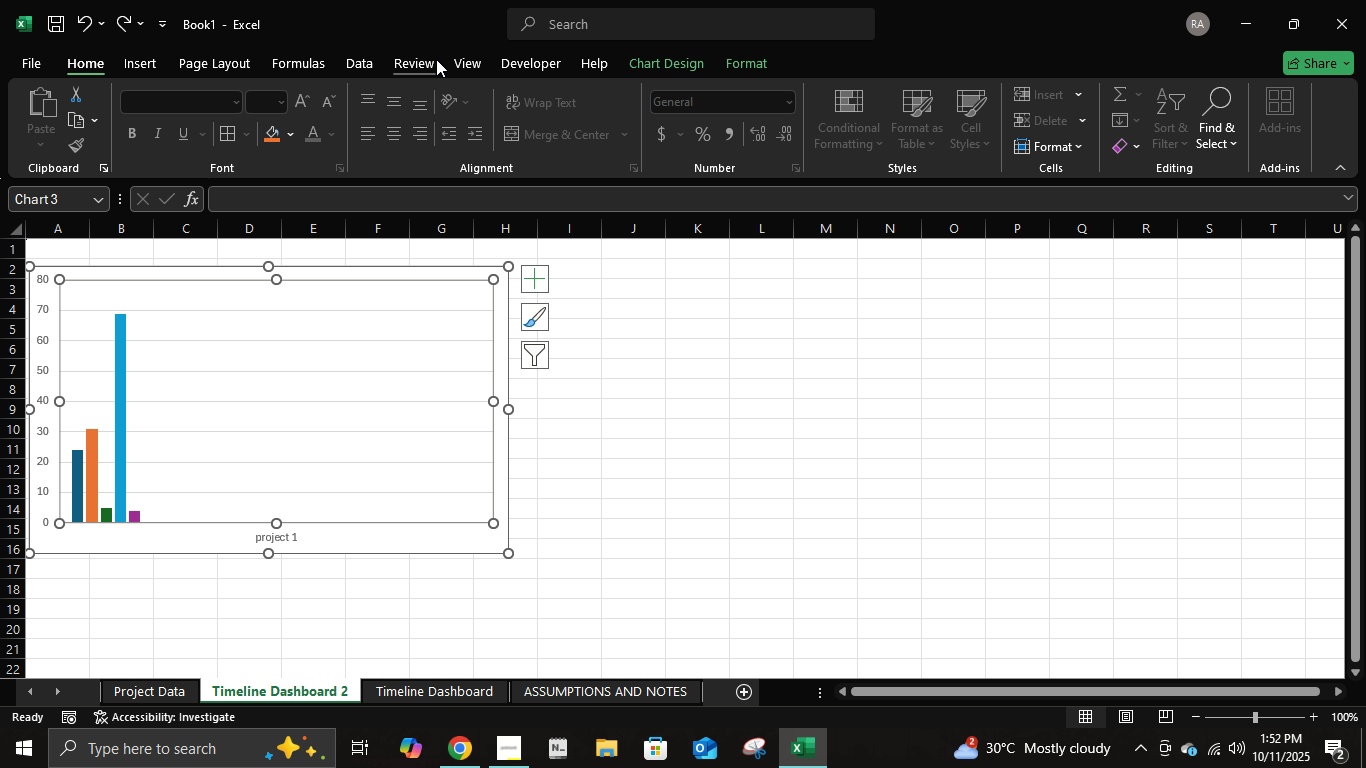 
wait(9.66)
 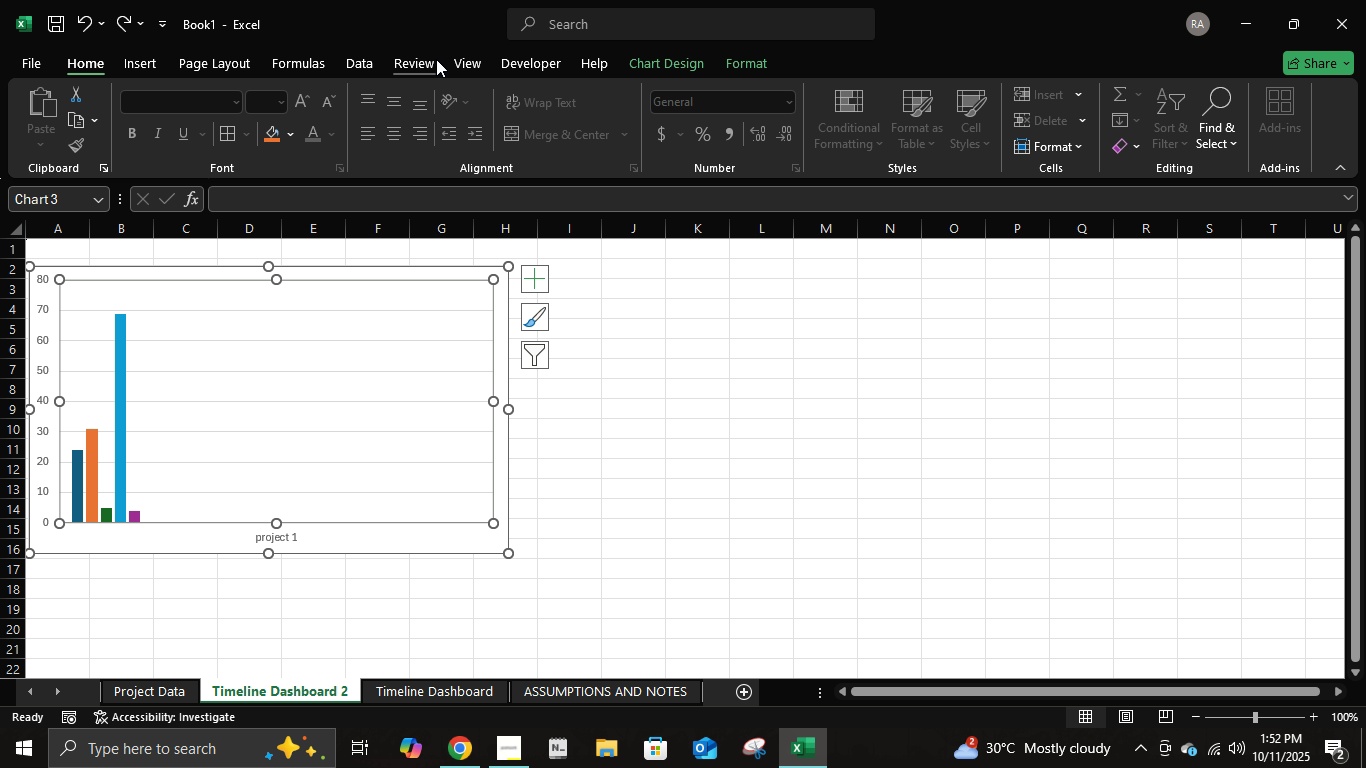 
mouse_move([353, 0])
 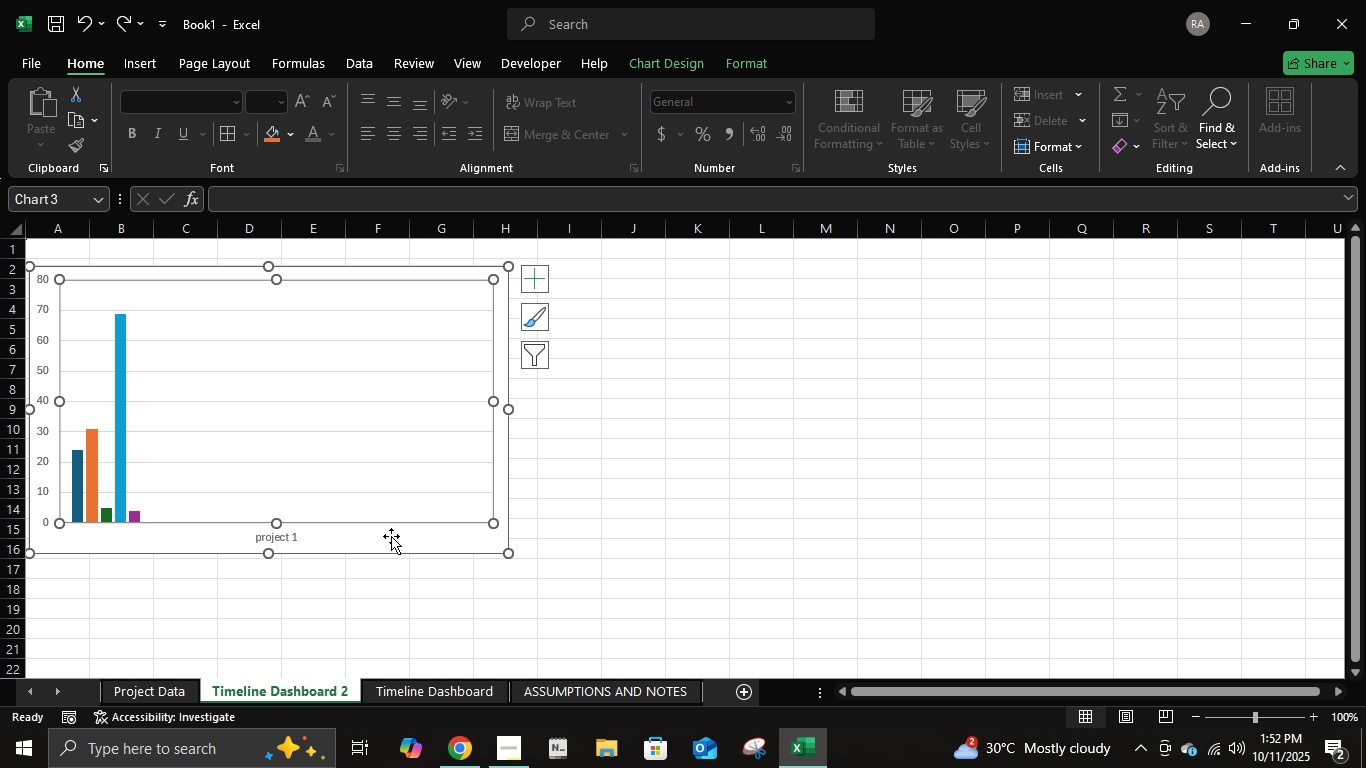 
right_click([391, 537])
 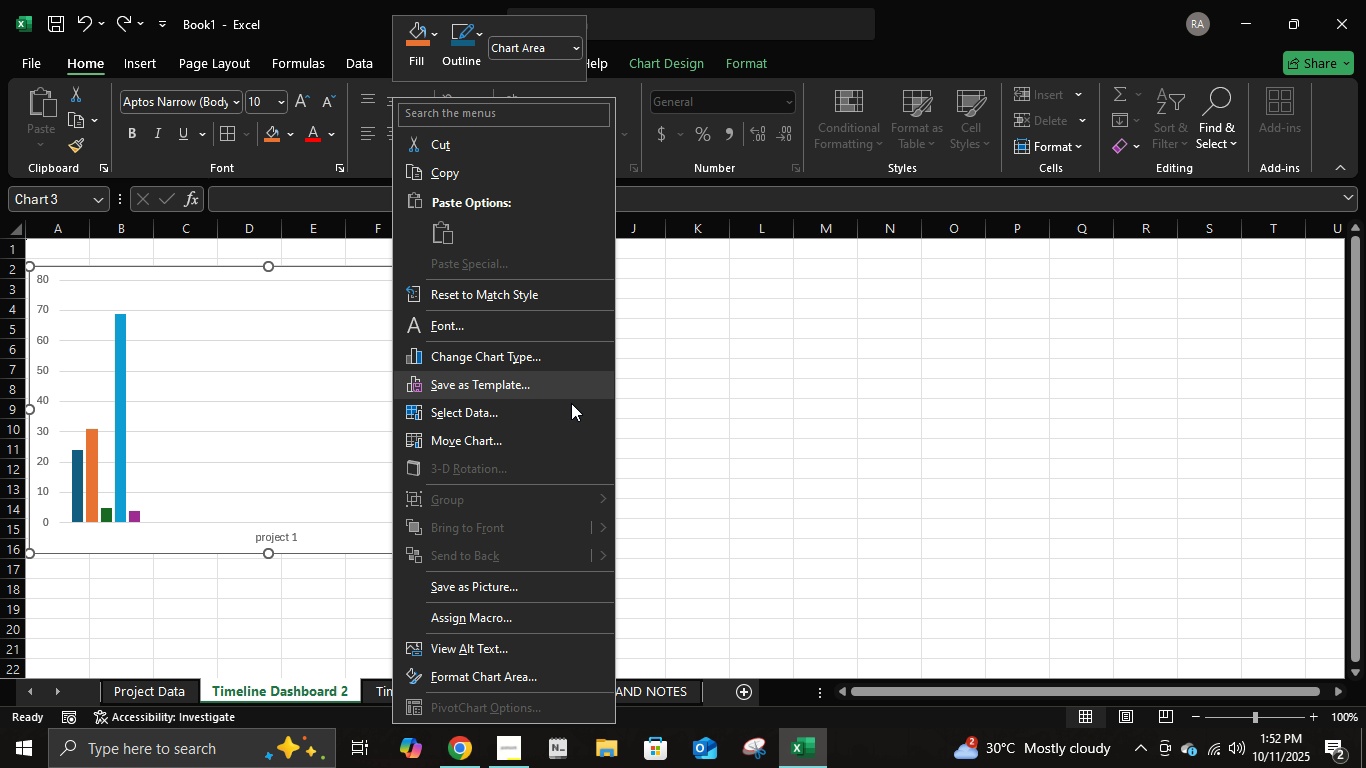 
wait(12.76)
 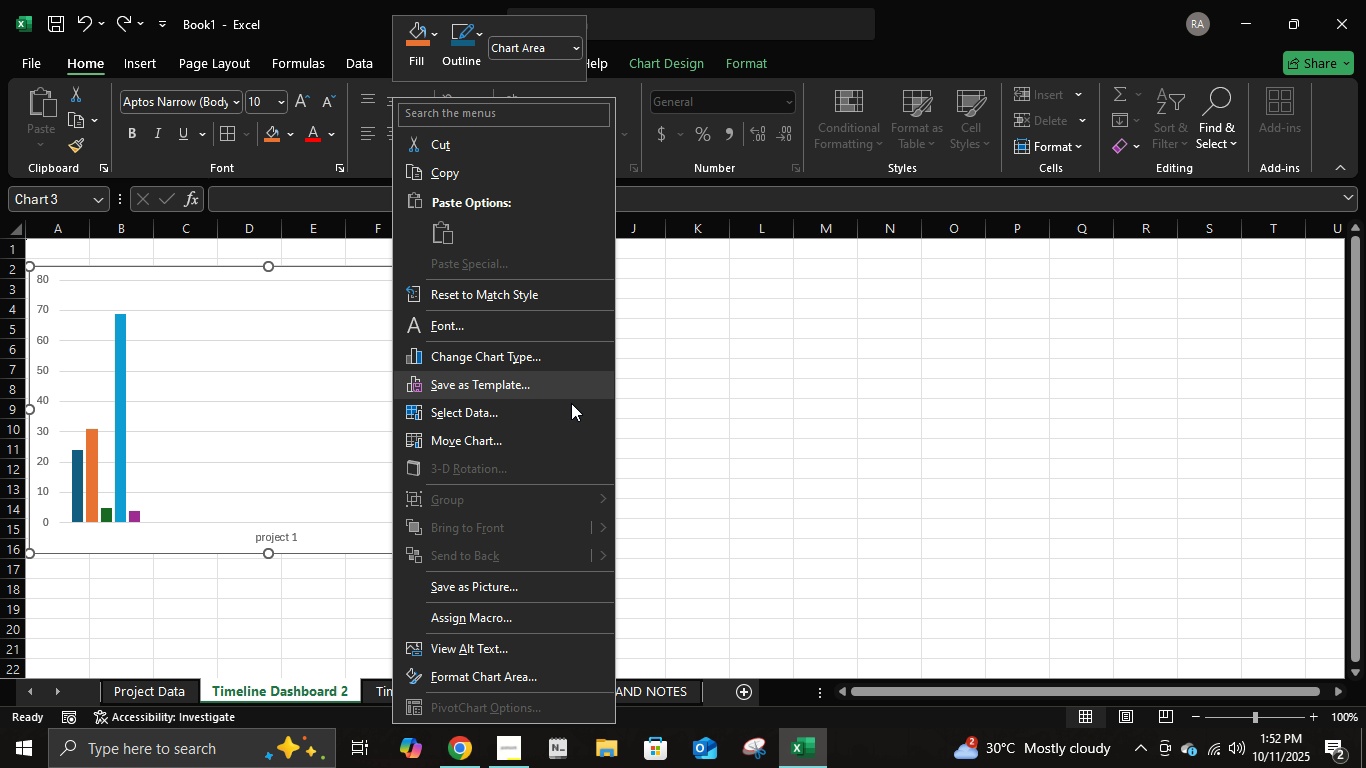 
left_click([820, 507])
 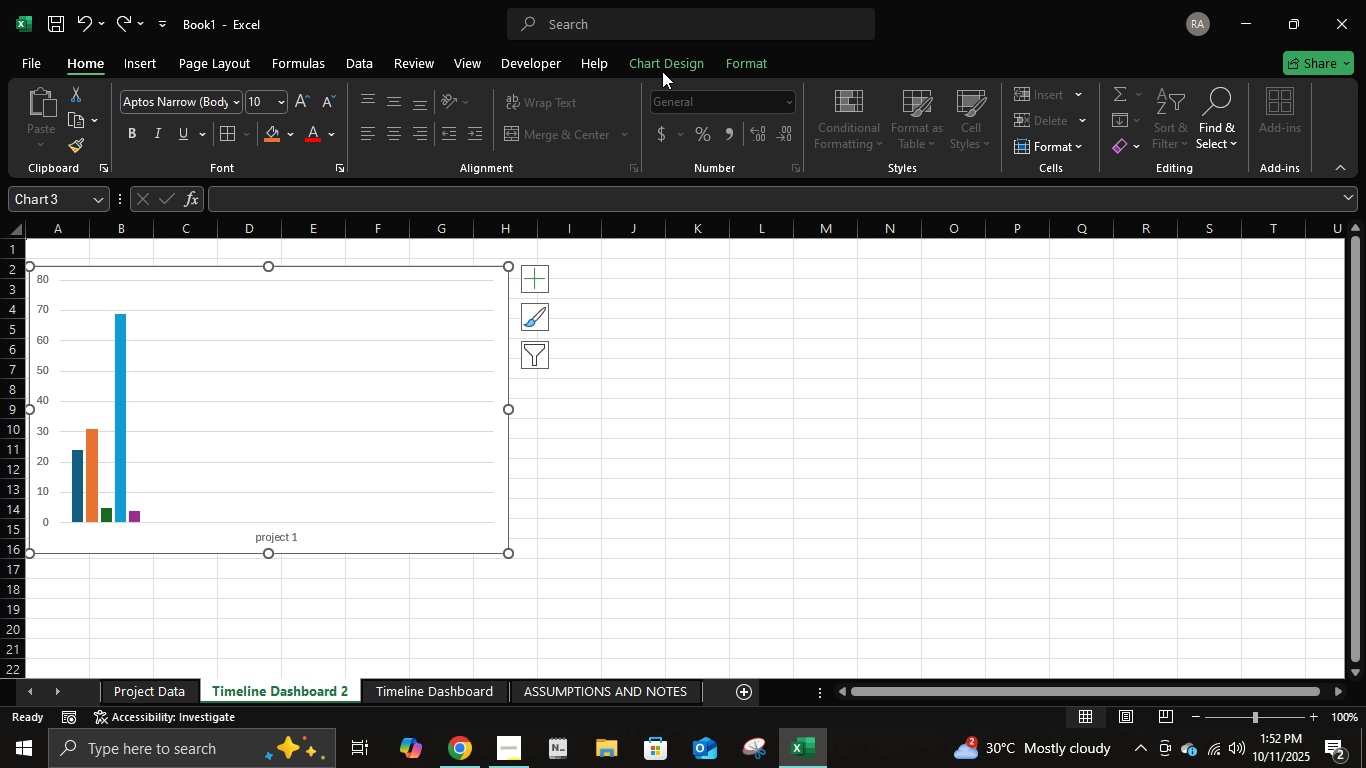 
left_click([663, 66])
 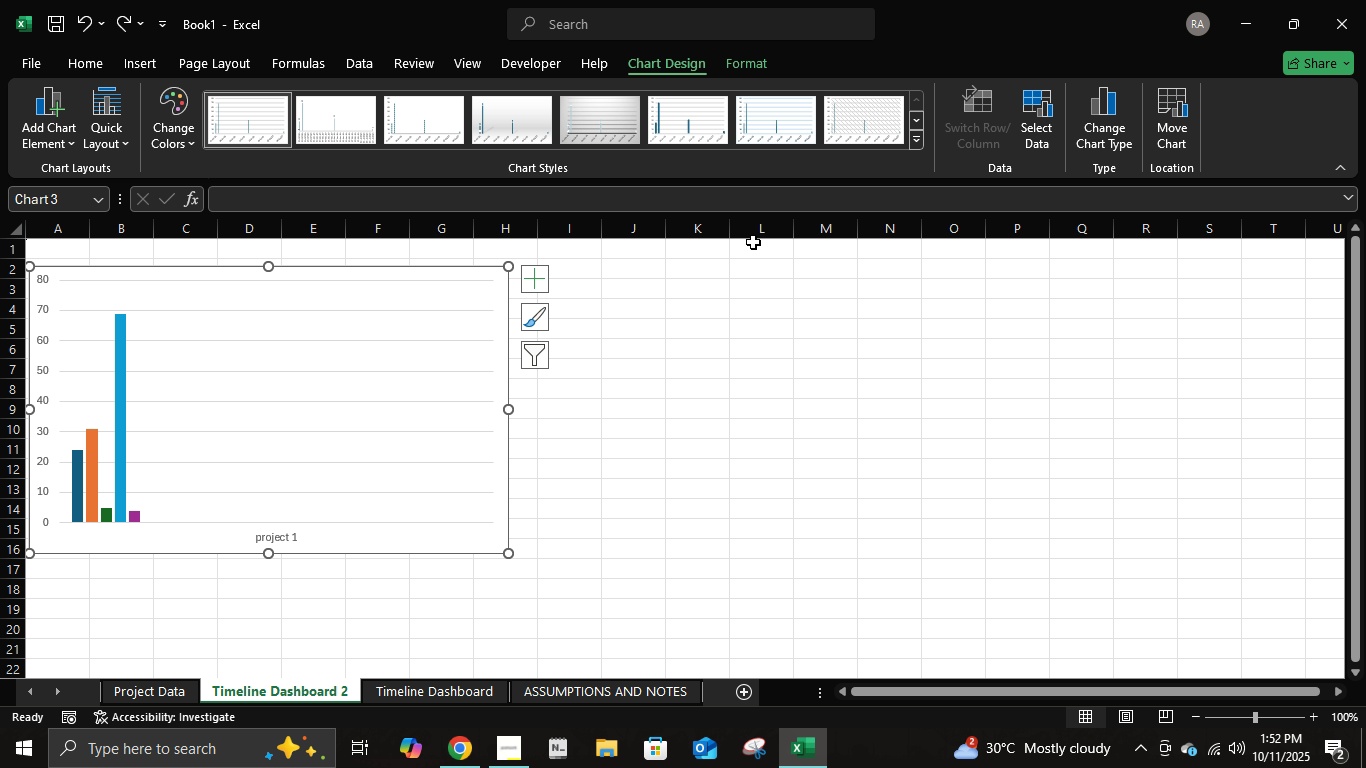 
mouse_move([640, 271])
 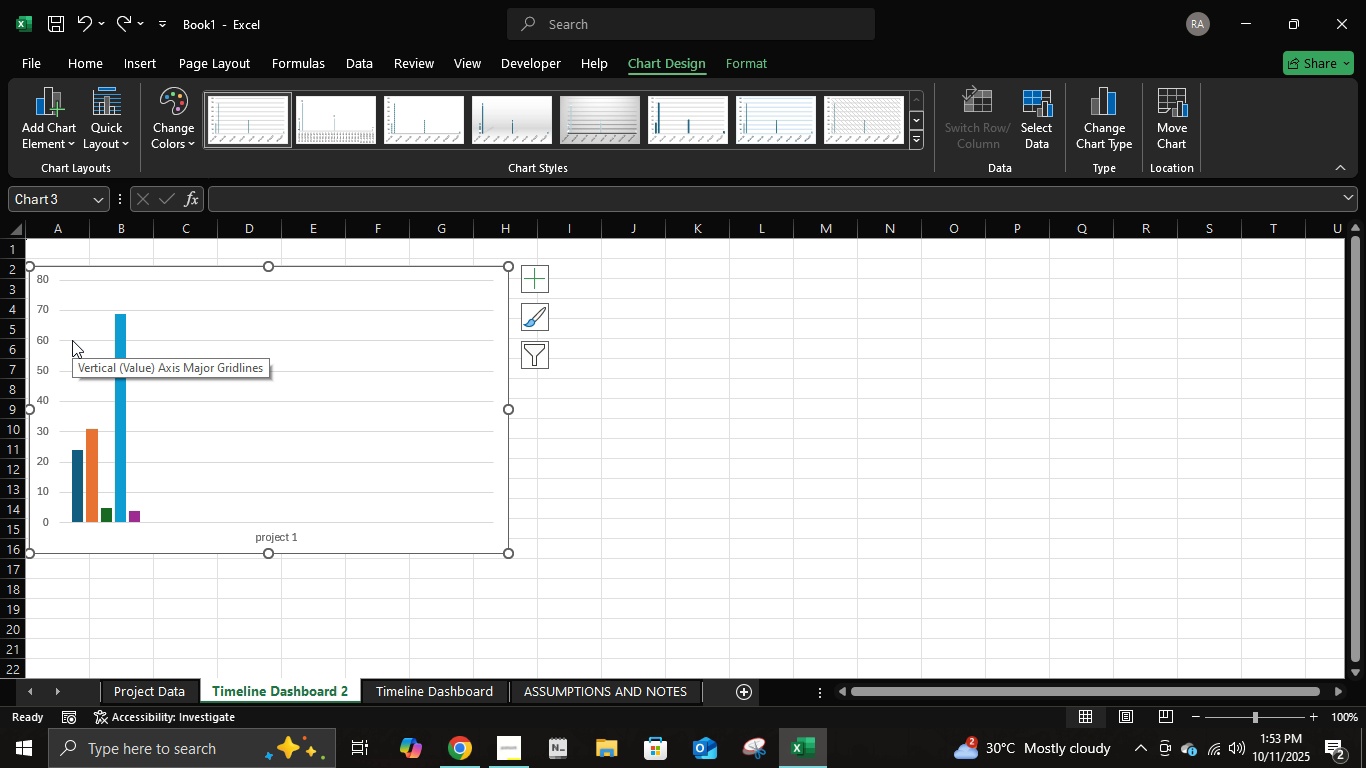 
wait(9.07)
 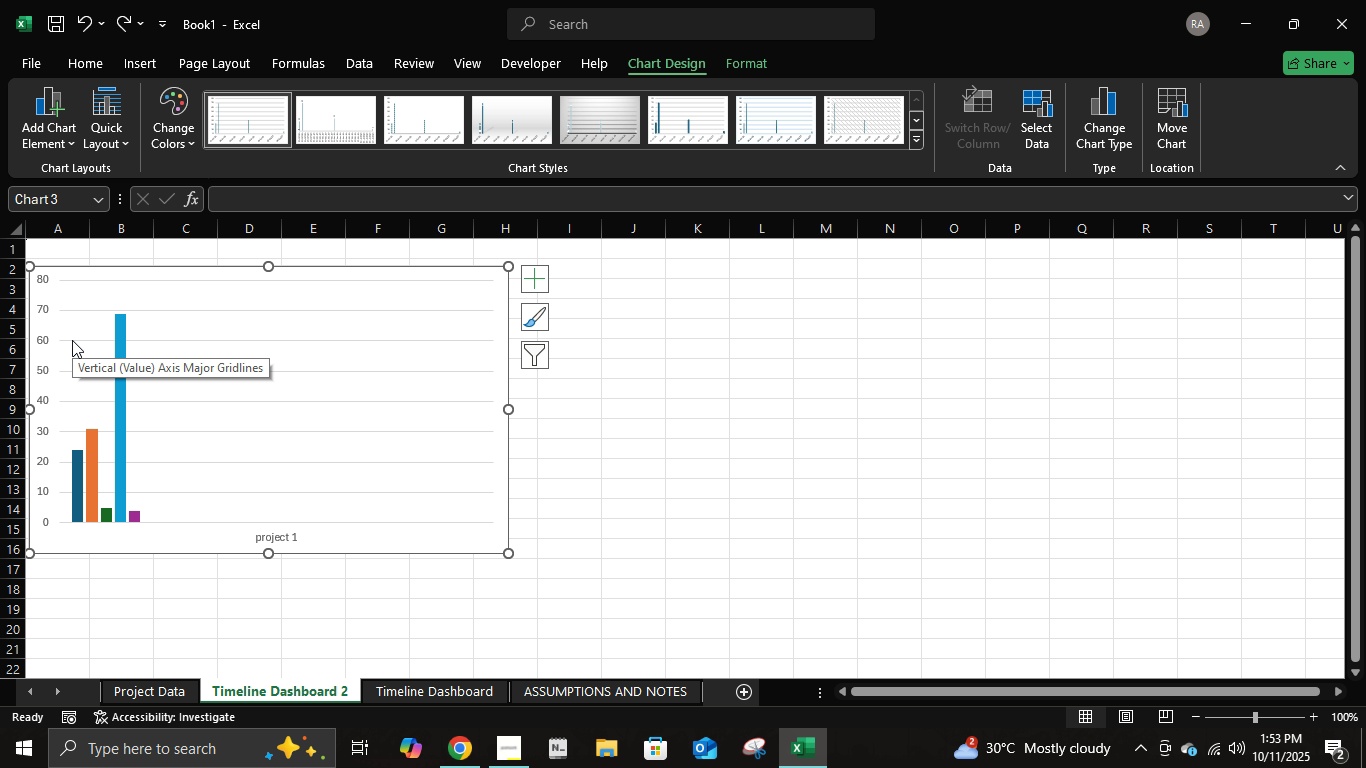 
left_click([102, 71])
 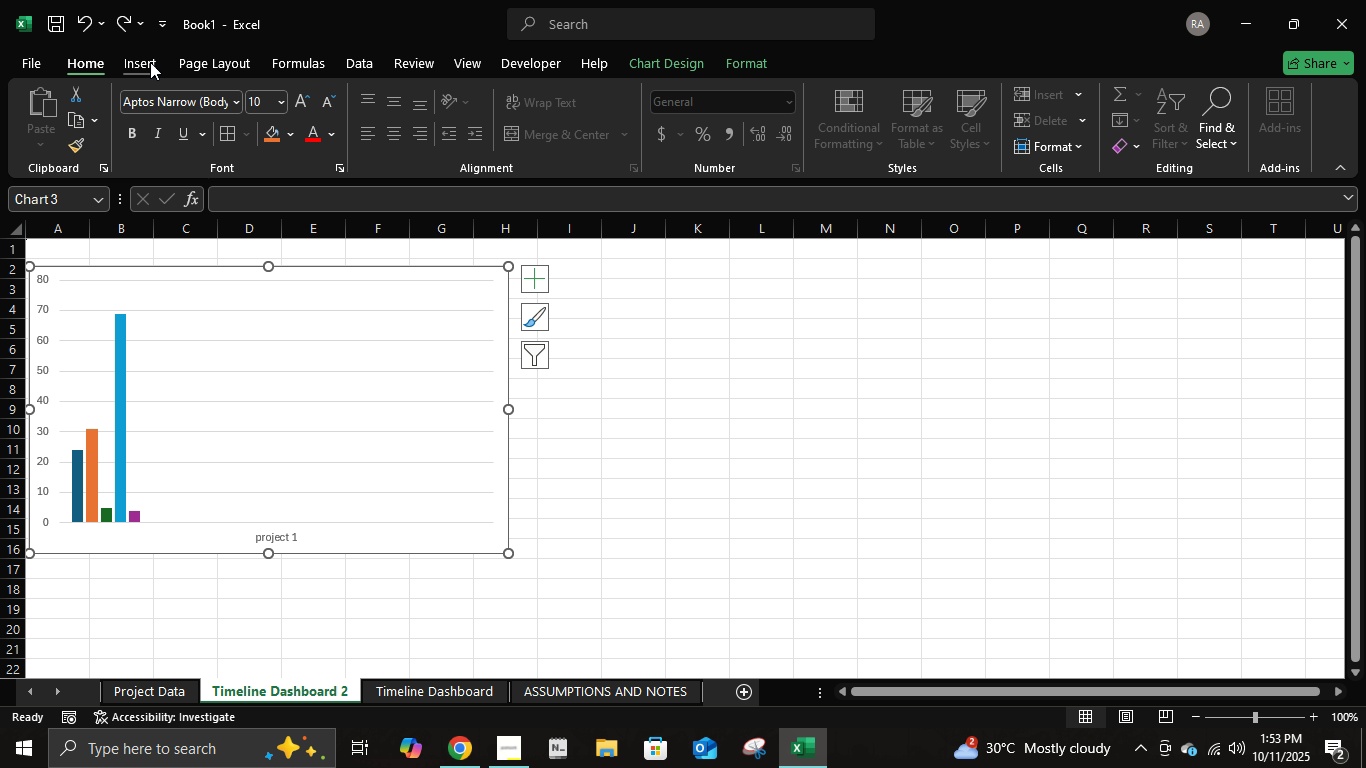 
left_click([150, 62])
 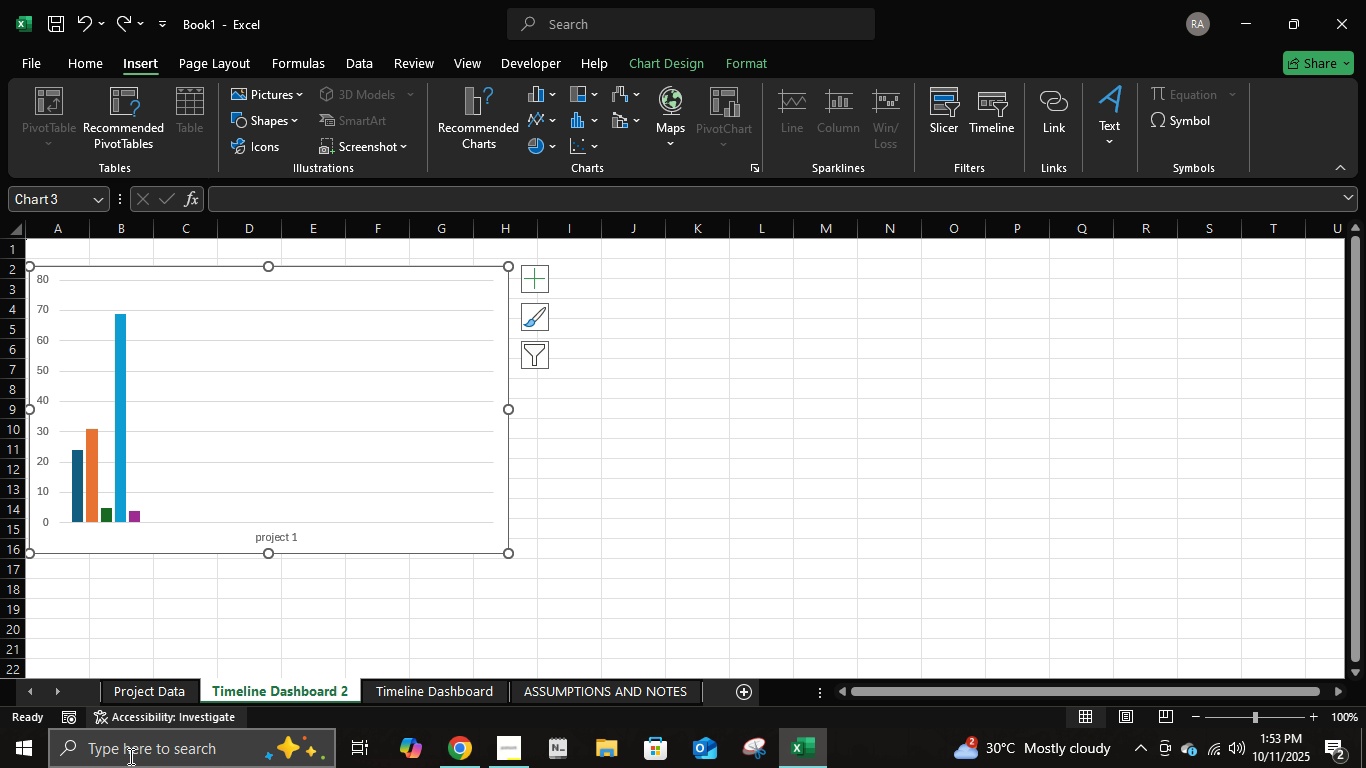 
left_click([161, 684])
 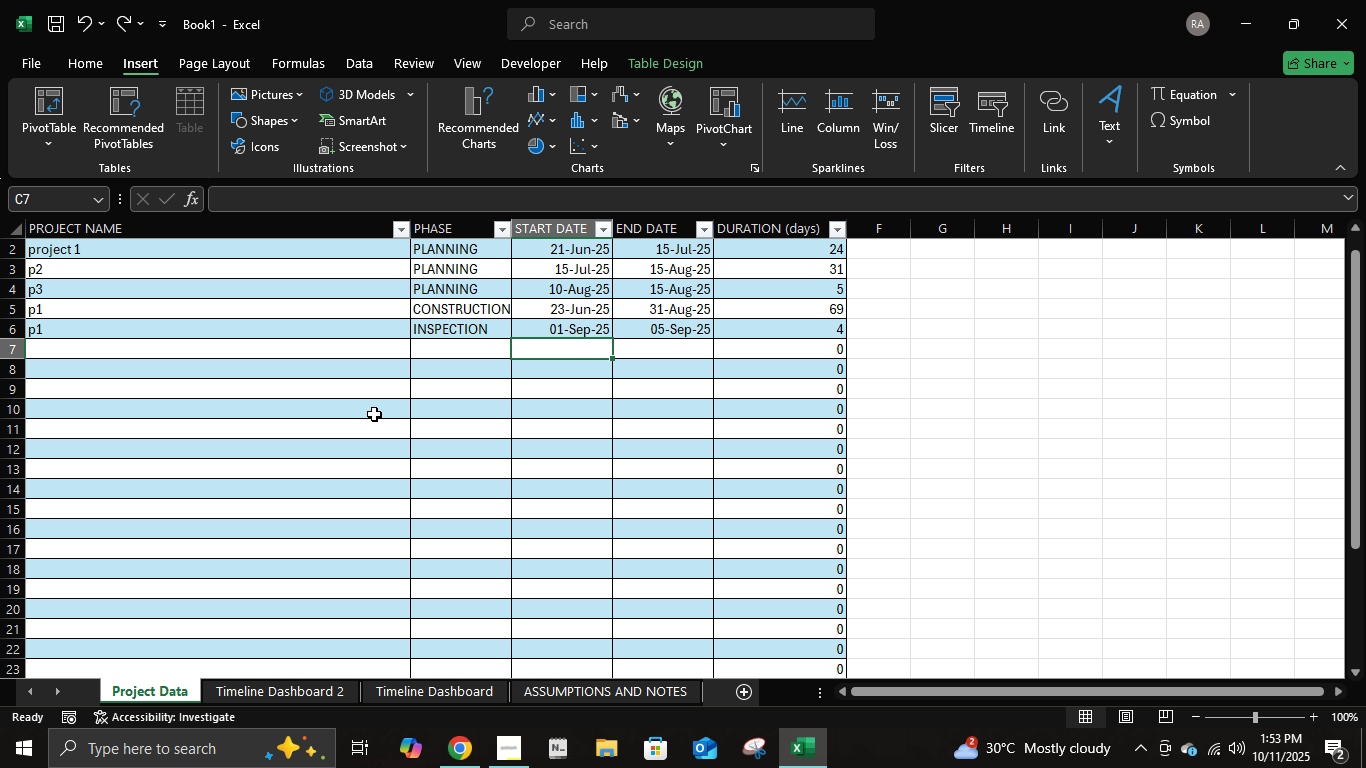 
scroll: coordinate [448, 362], scroll_direction: up, amount: 3.0
 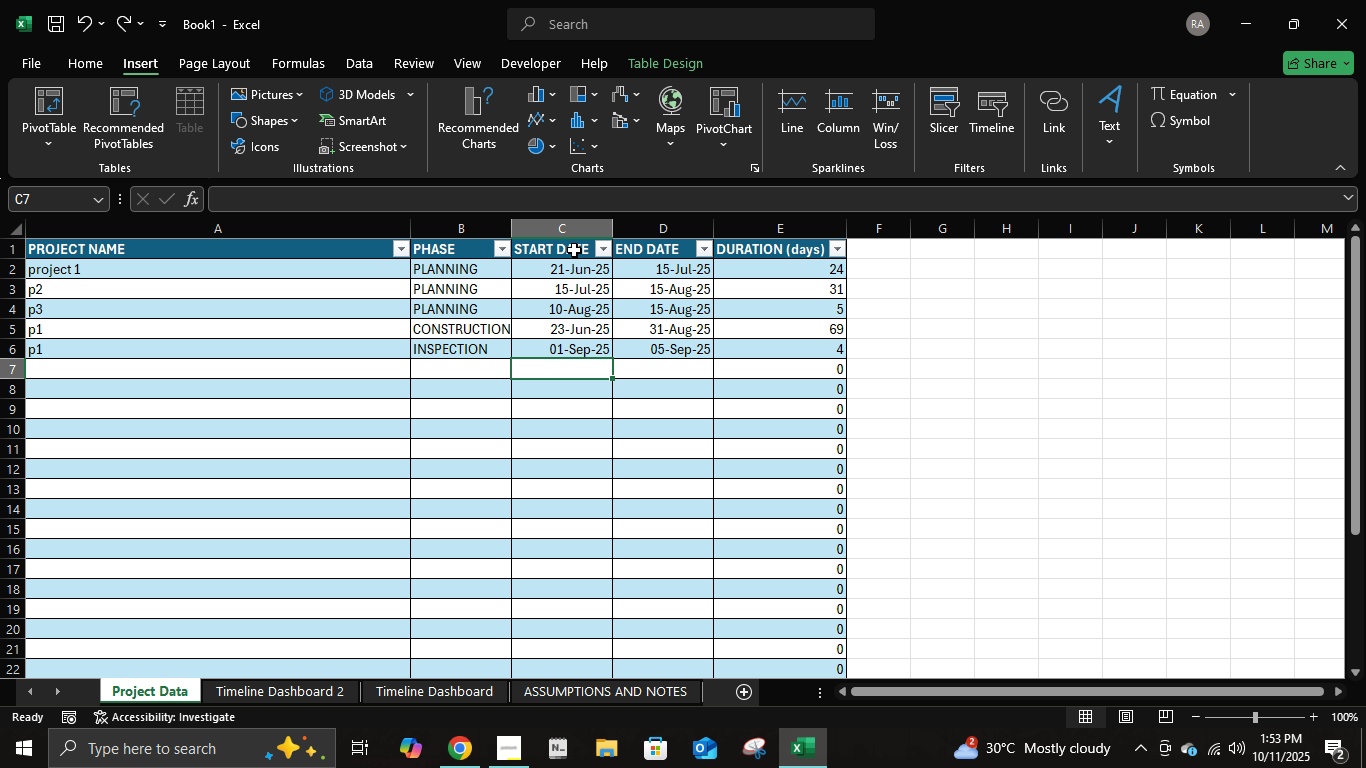 
right_click([574, 250])
 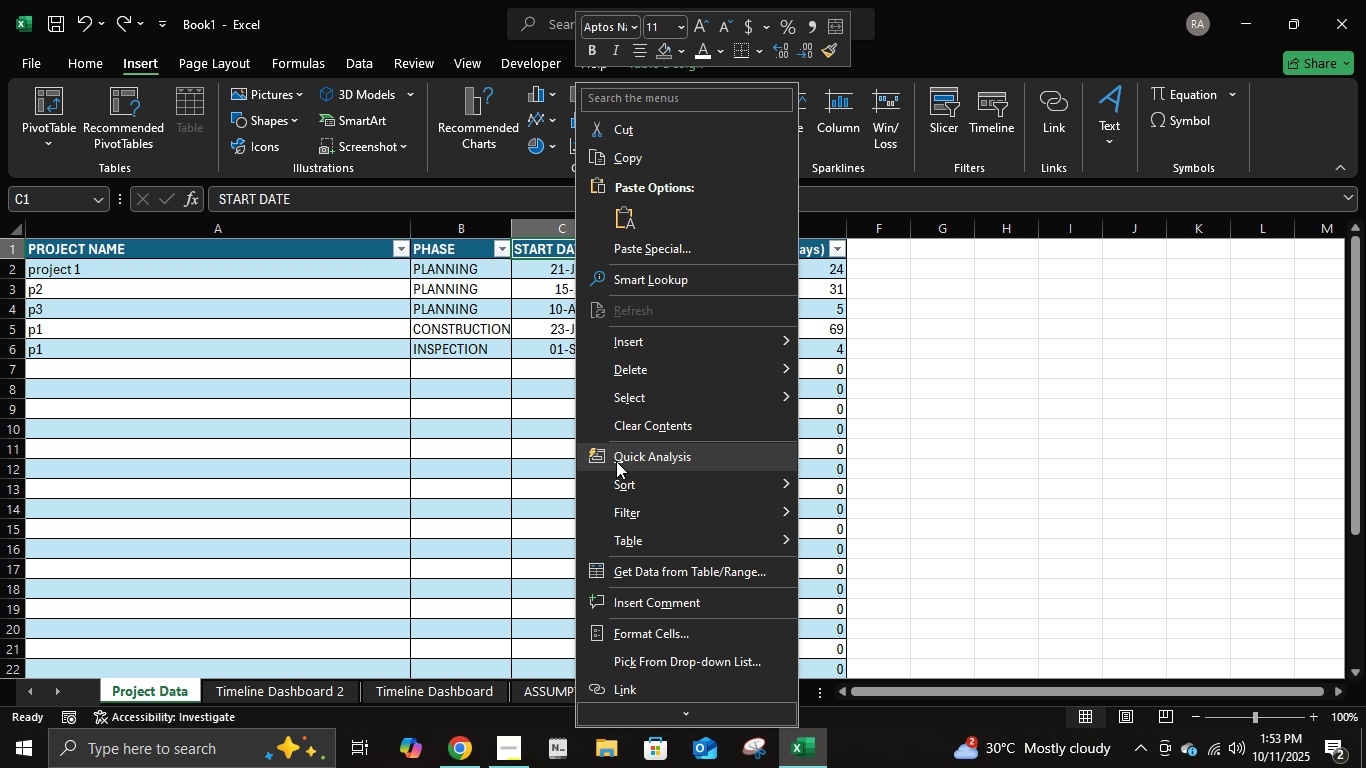 
wait(8.63)
 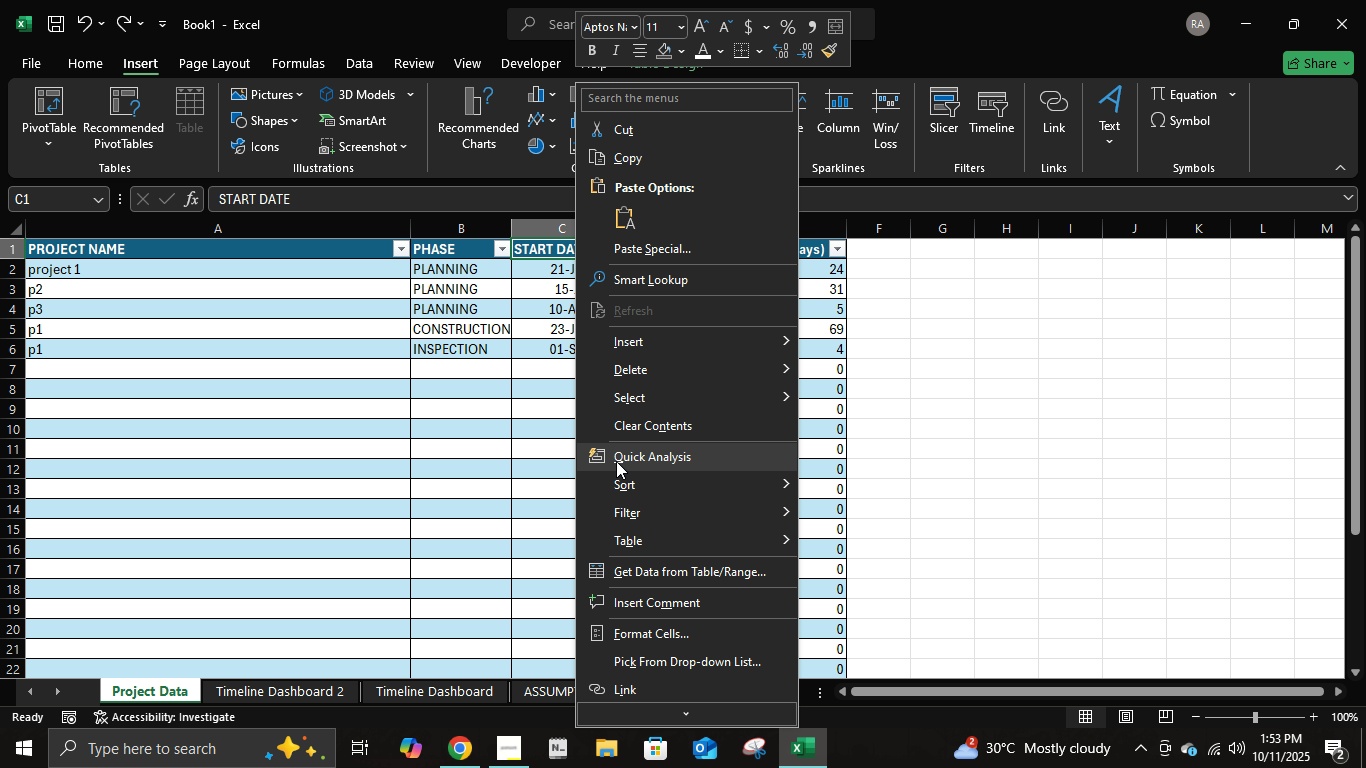 
mouse_move([664, 673])
 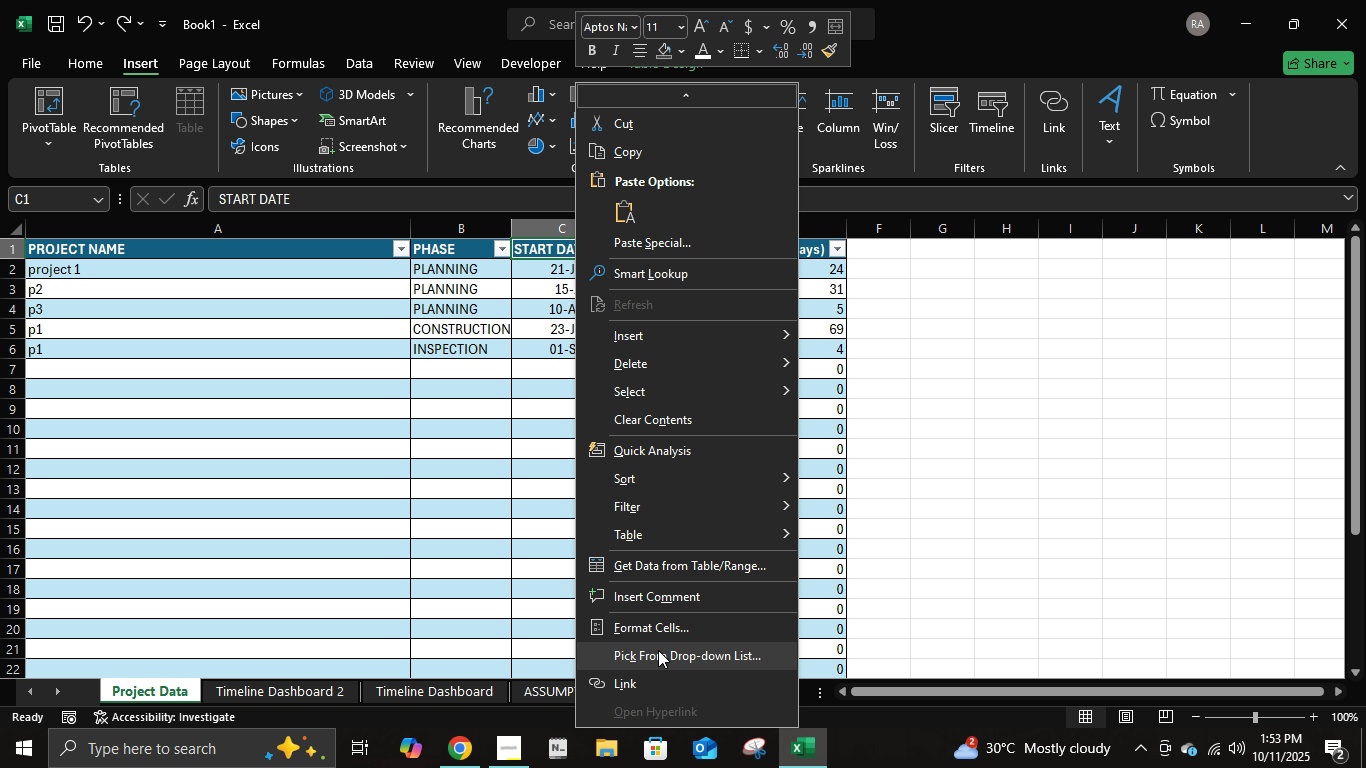 
mouse_move([661, 629])
 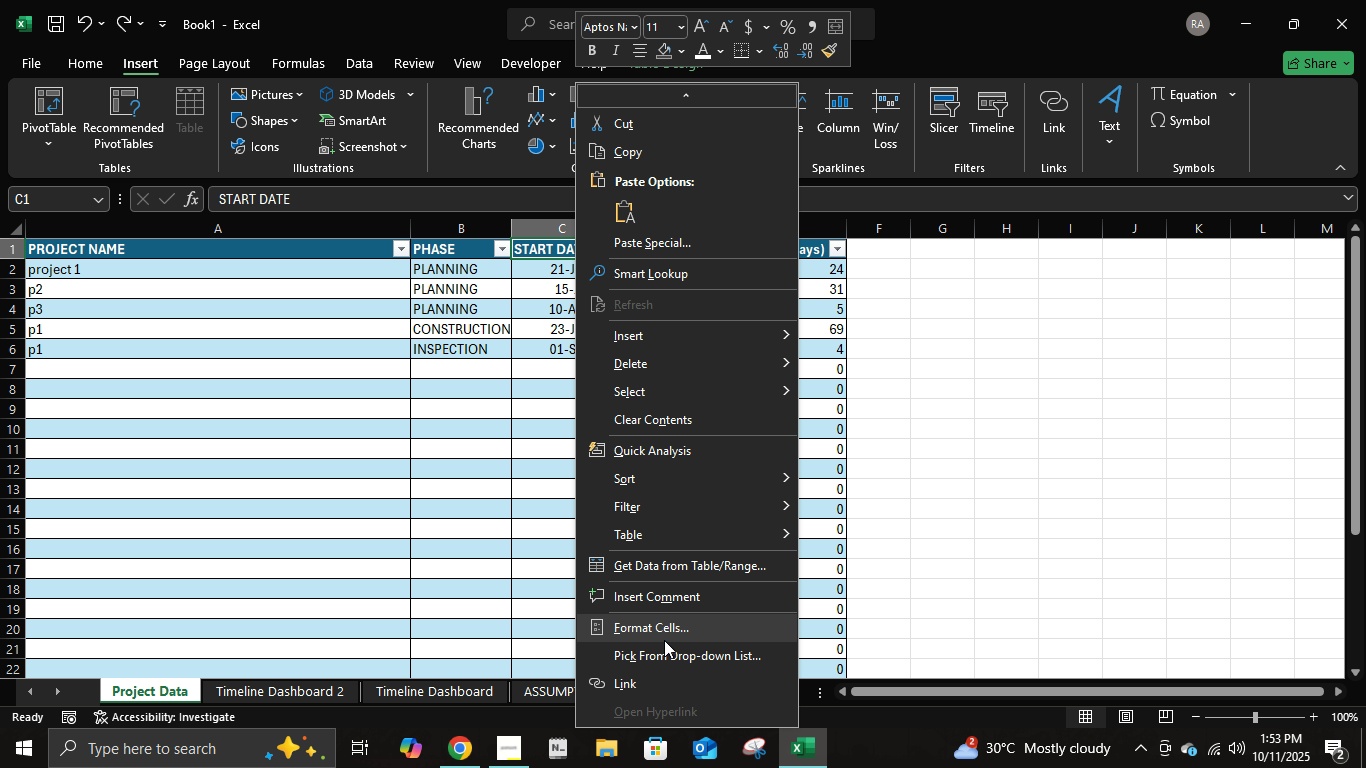 
mouse_move([672, 608])
 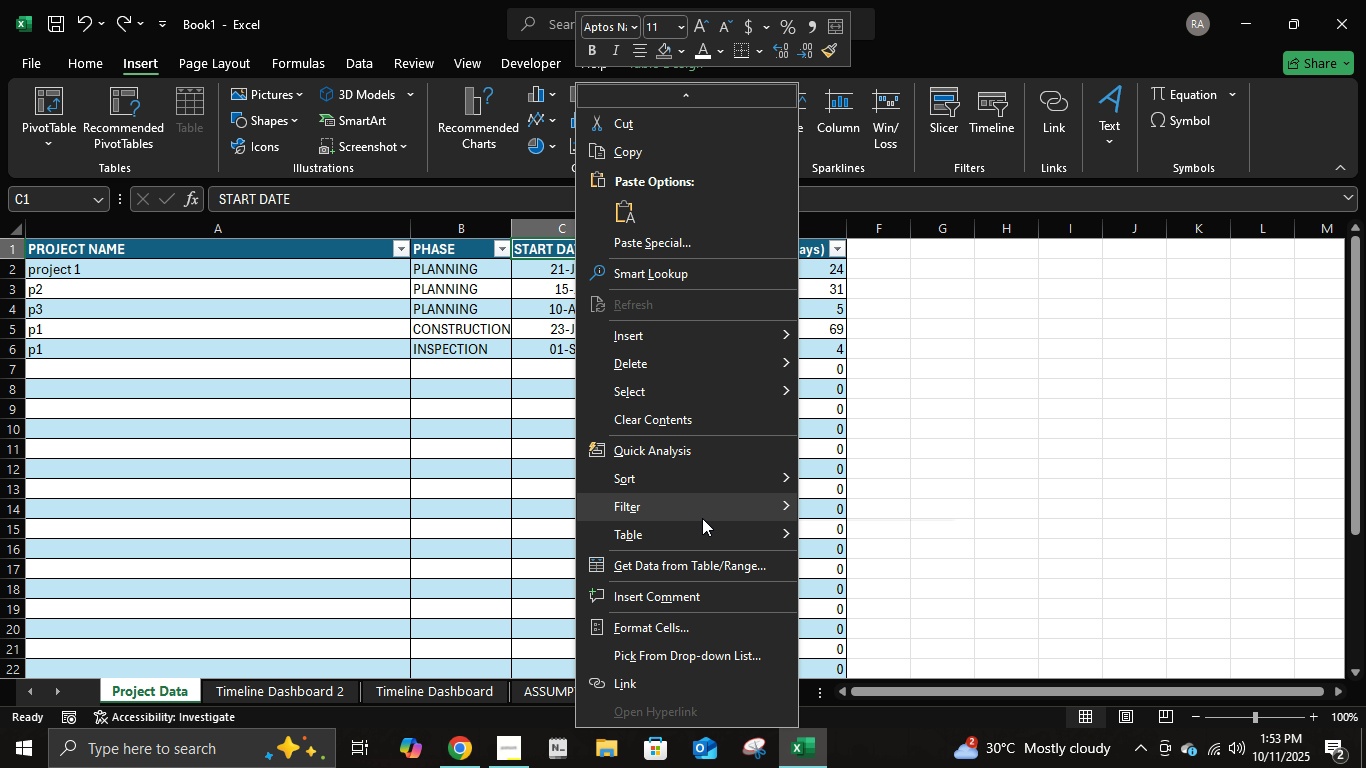 
wait(5.41)
 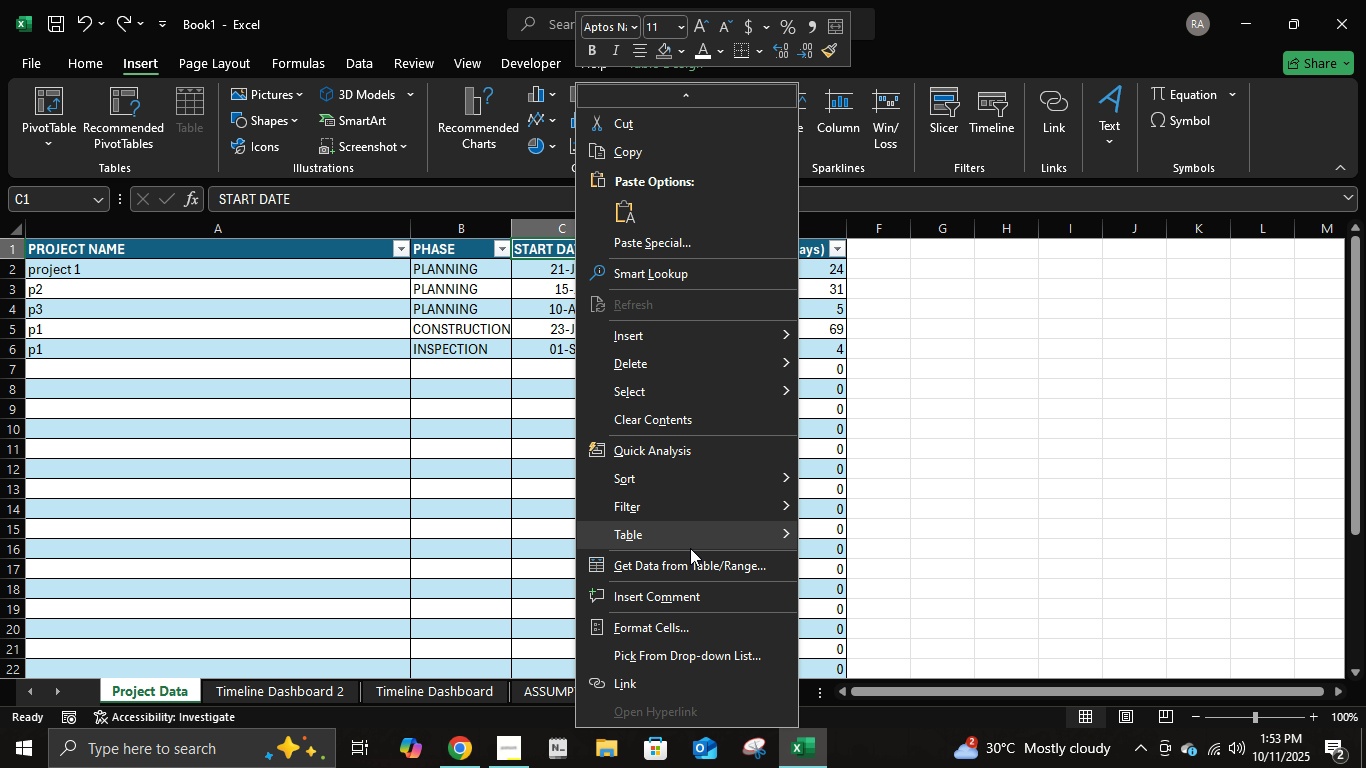 
mouse_move([714, 477])
 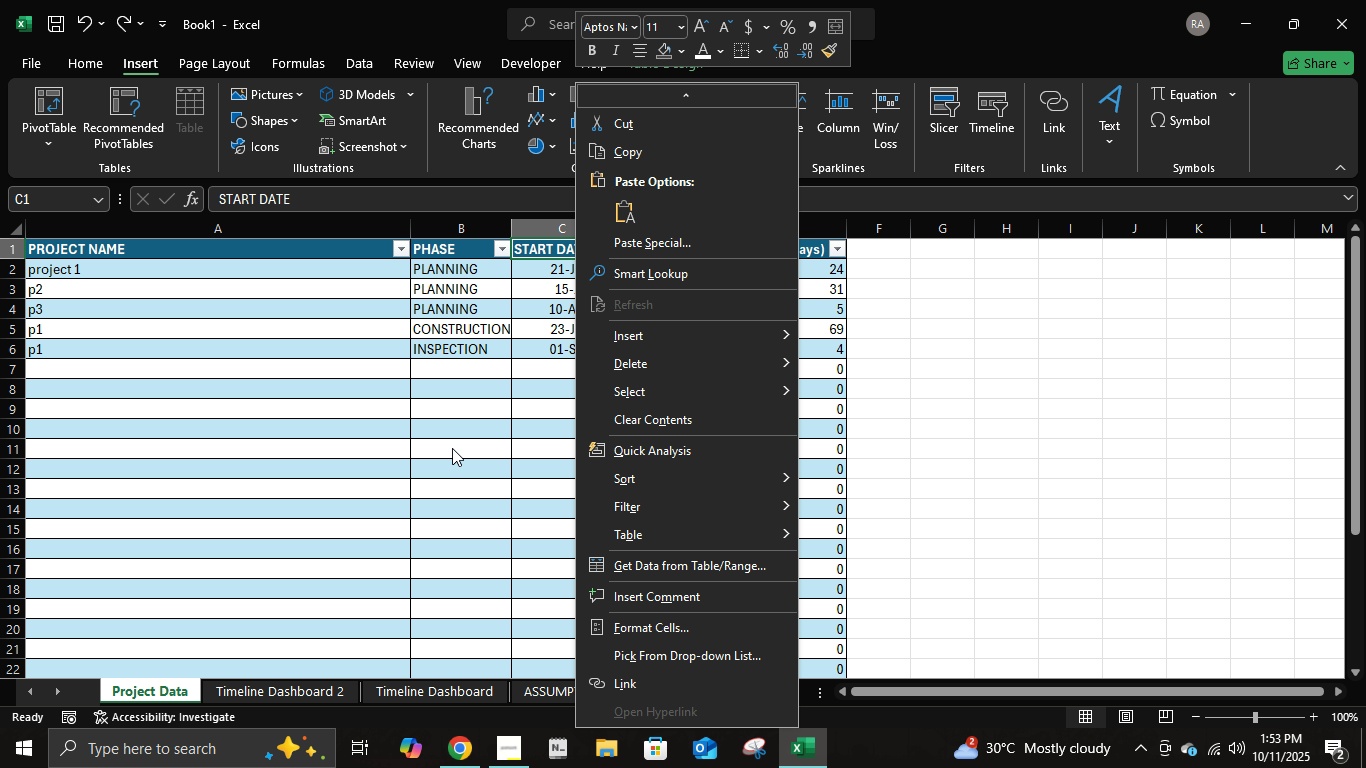 
wait(5.36)
 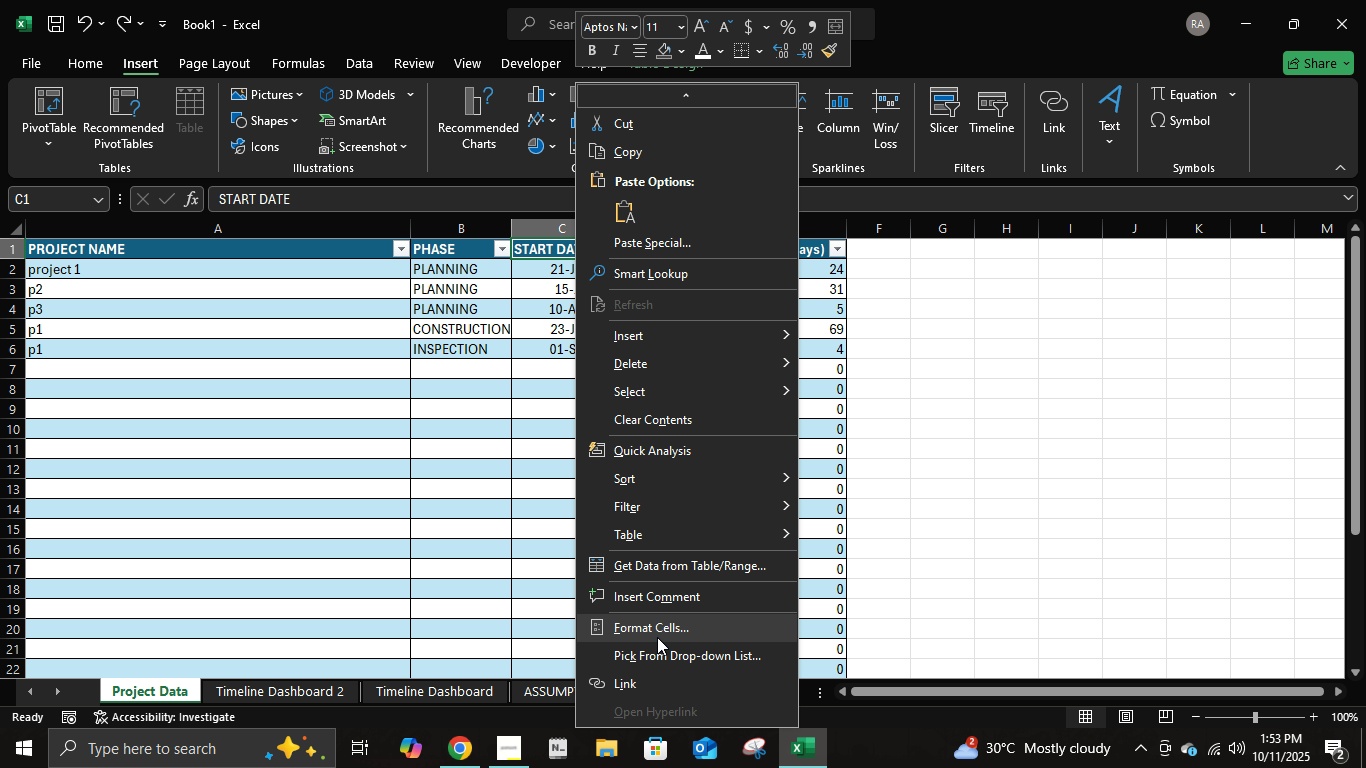 
left_click([512, 393])
 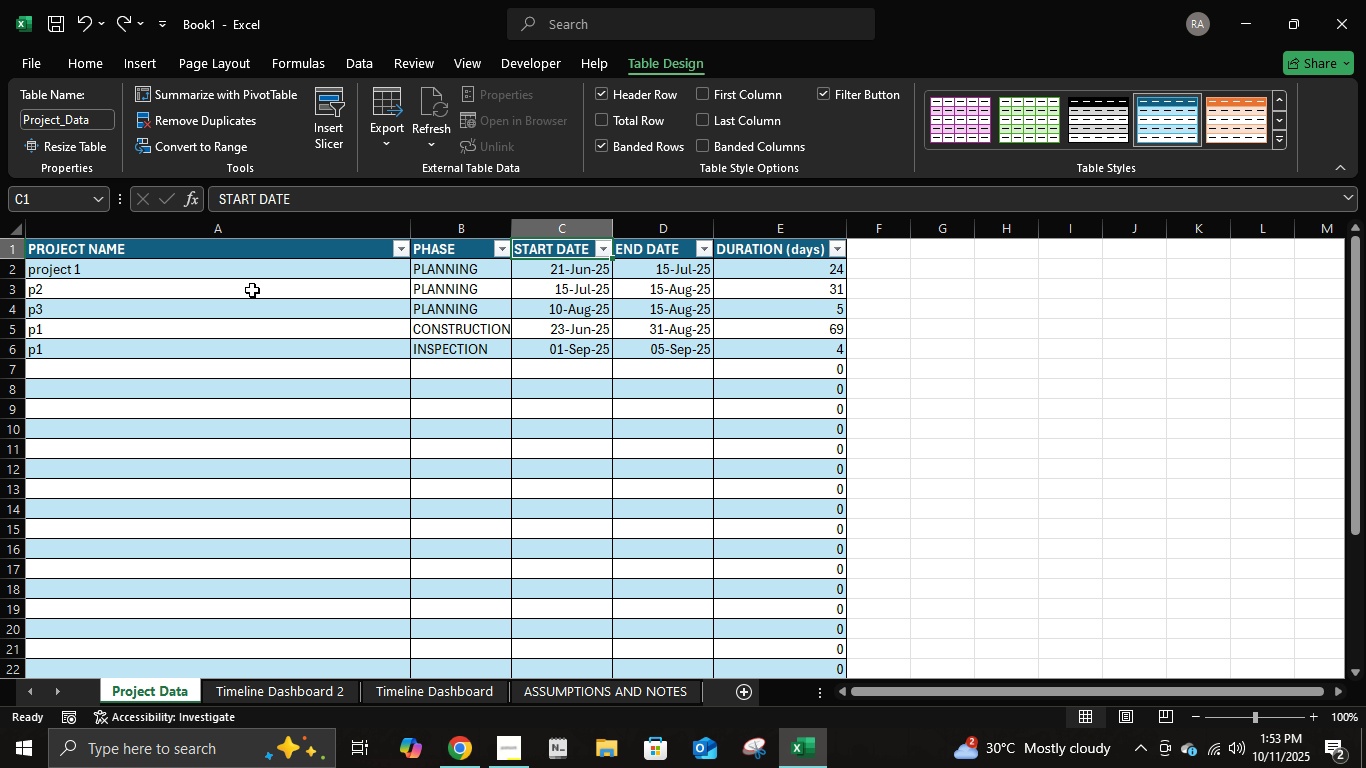 
wait(18.35)
 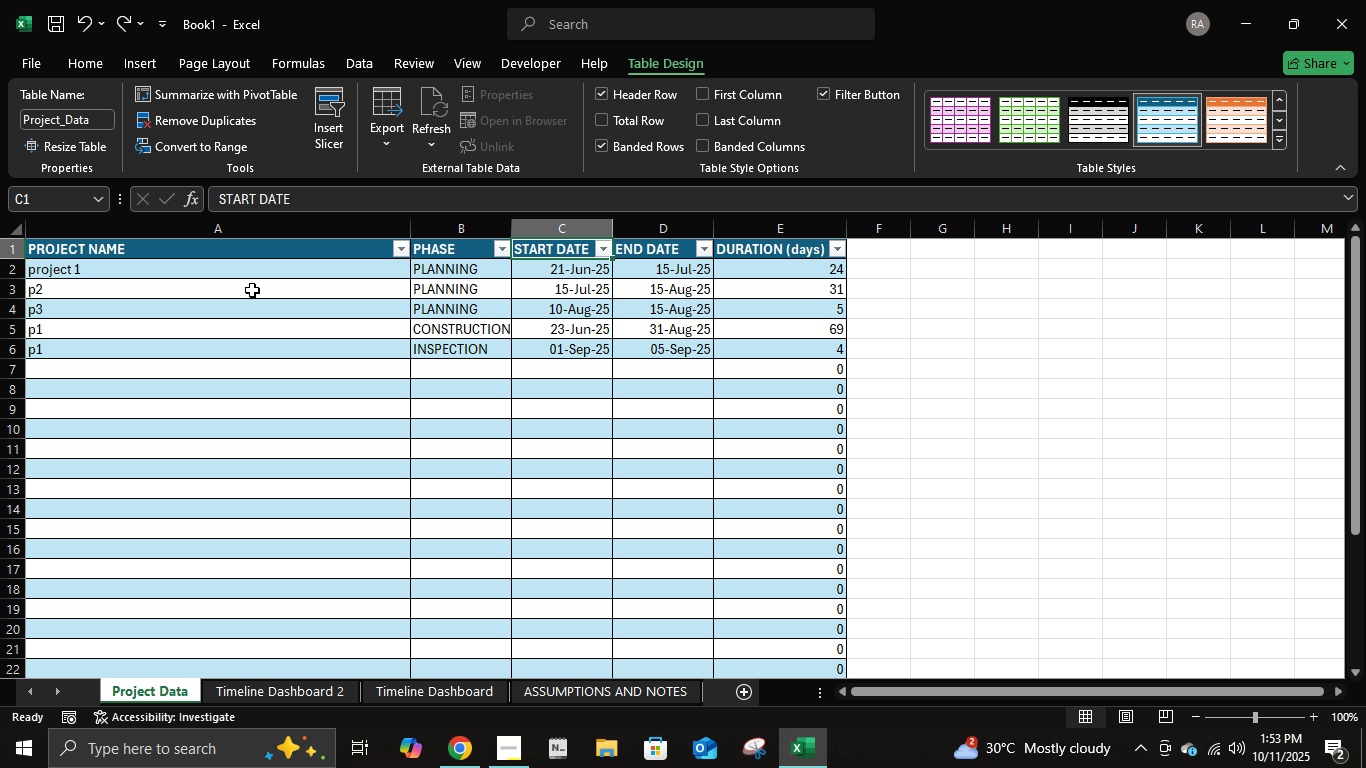 
right_click([593, 252])
 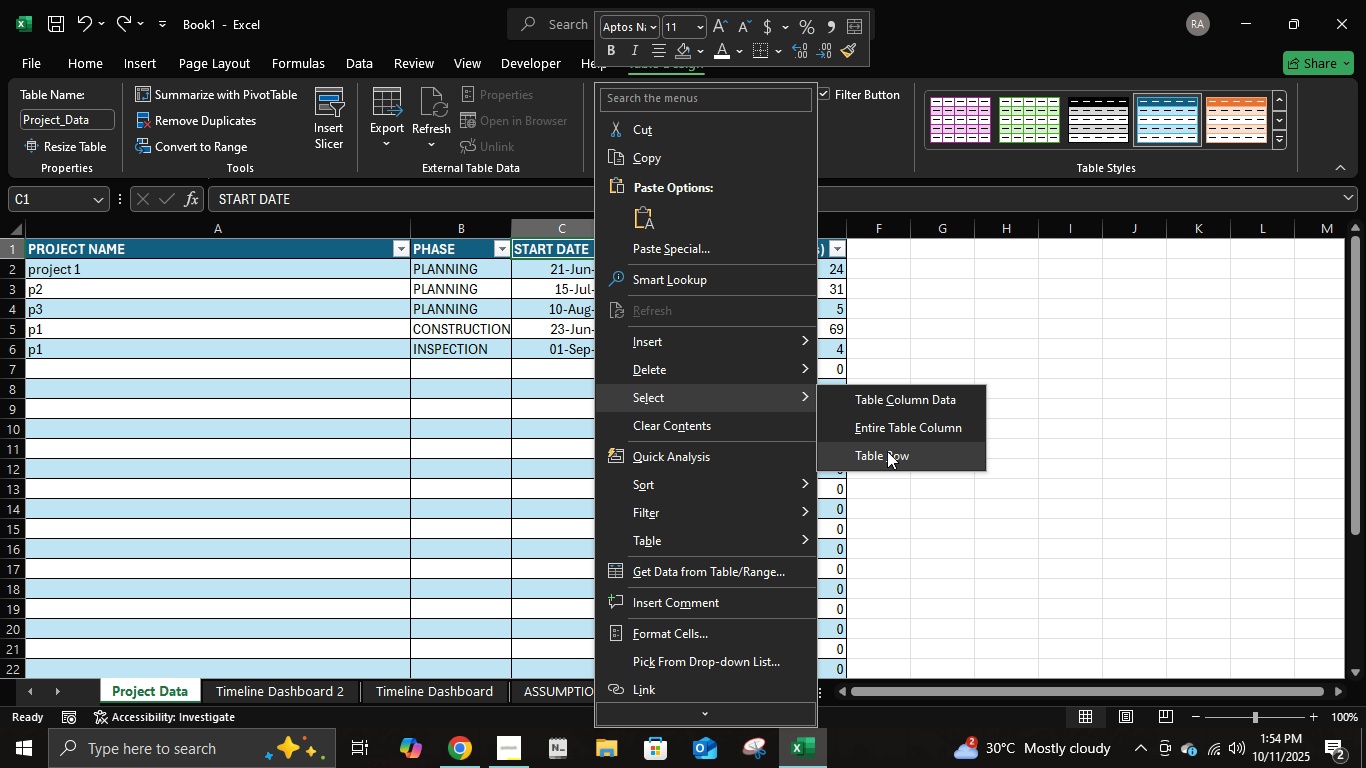 
wait(5.53)
 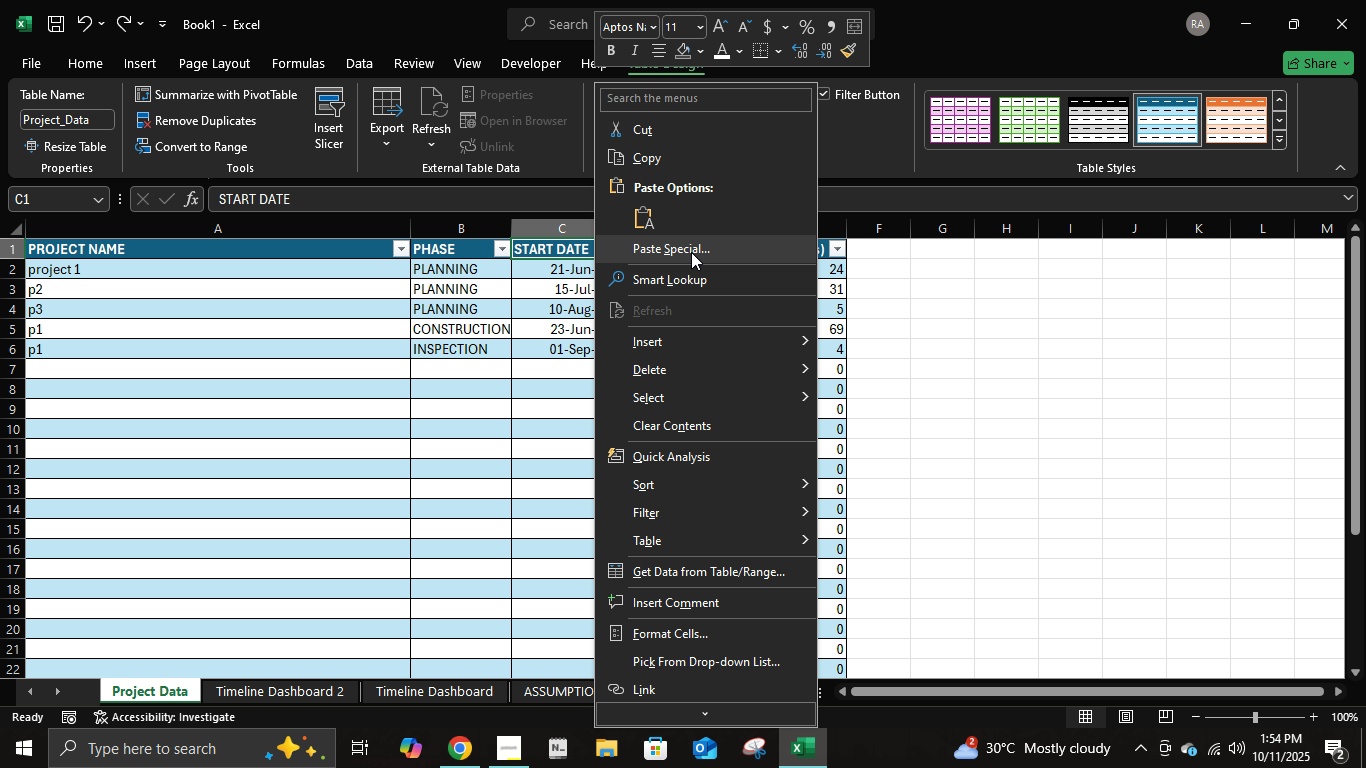 
left_click([888, 461])
 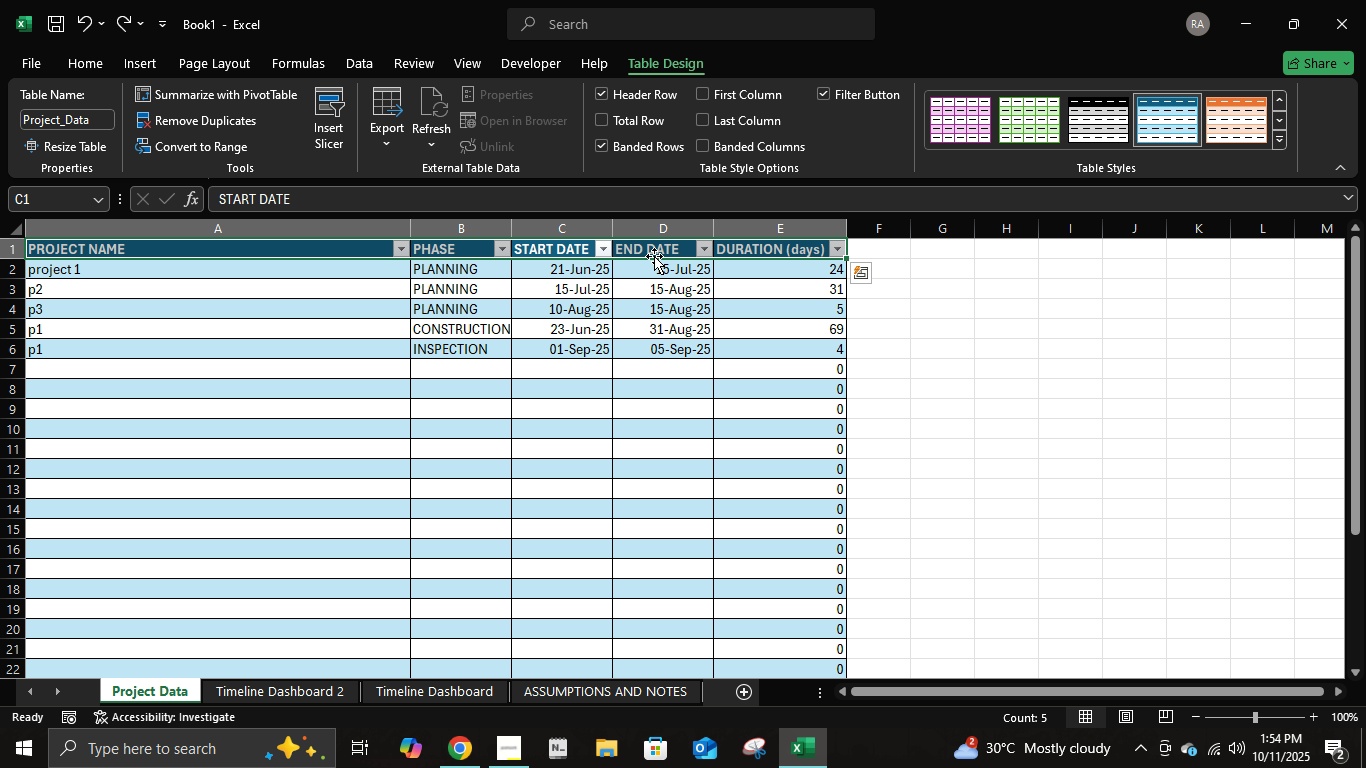 
right_click([654, 253])
 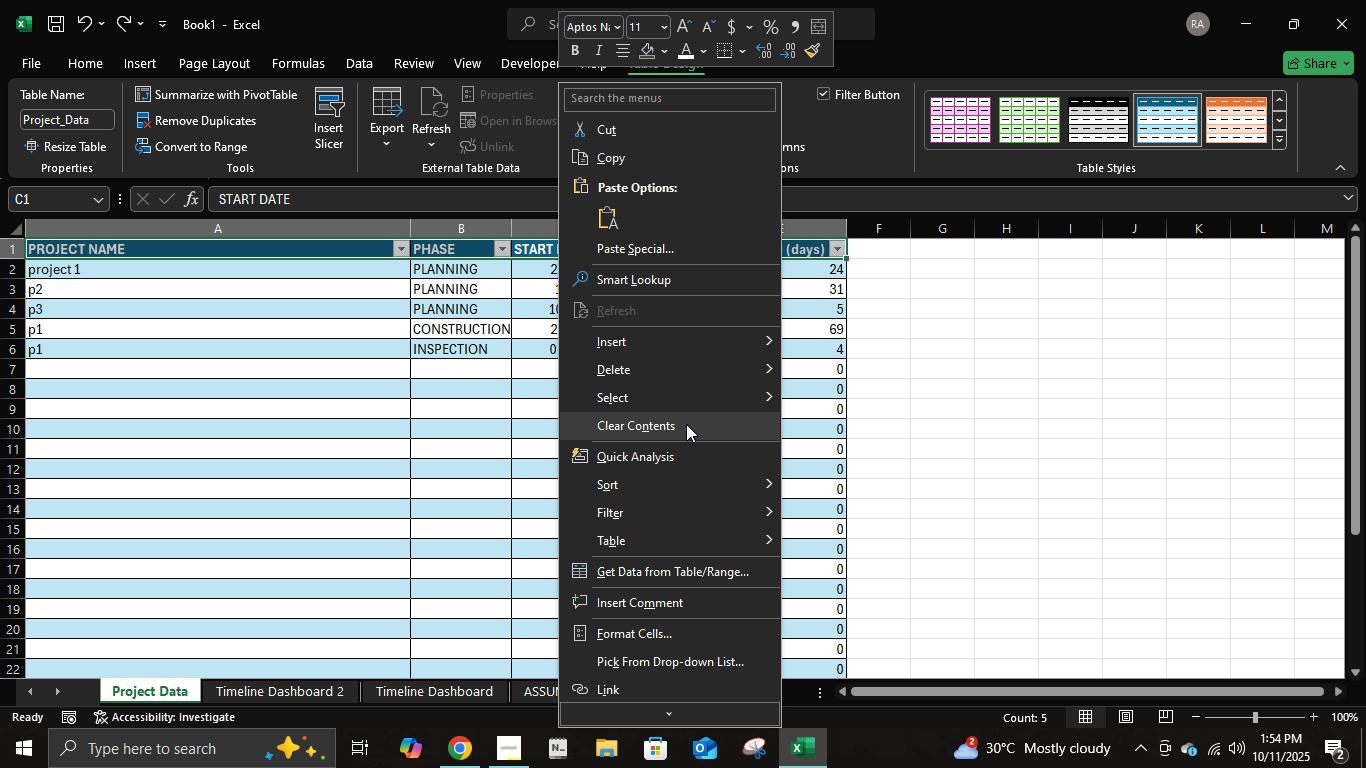 
left_click([696, 391])
 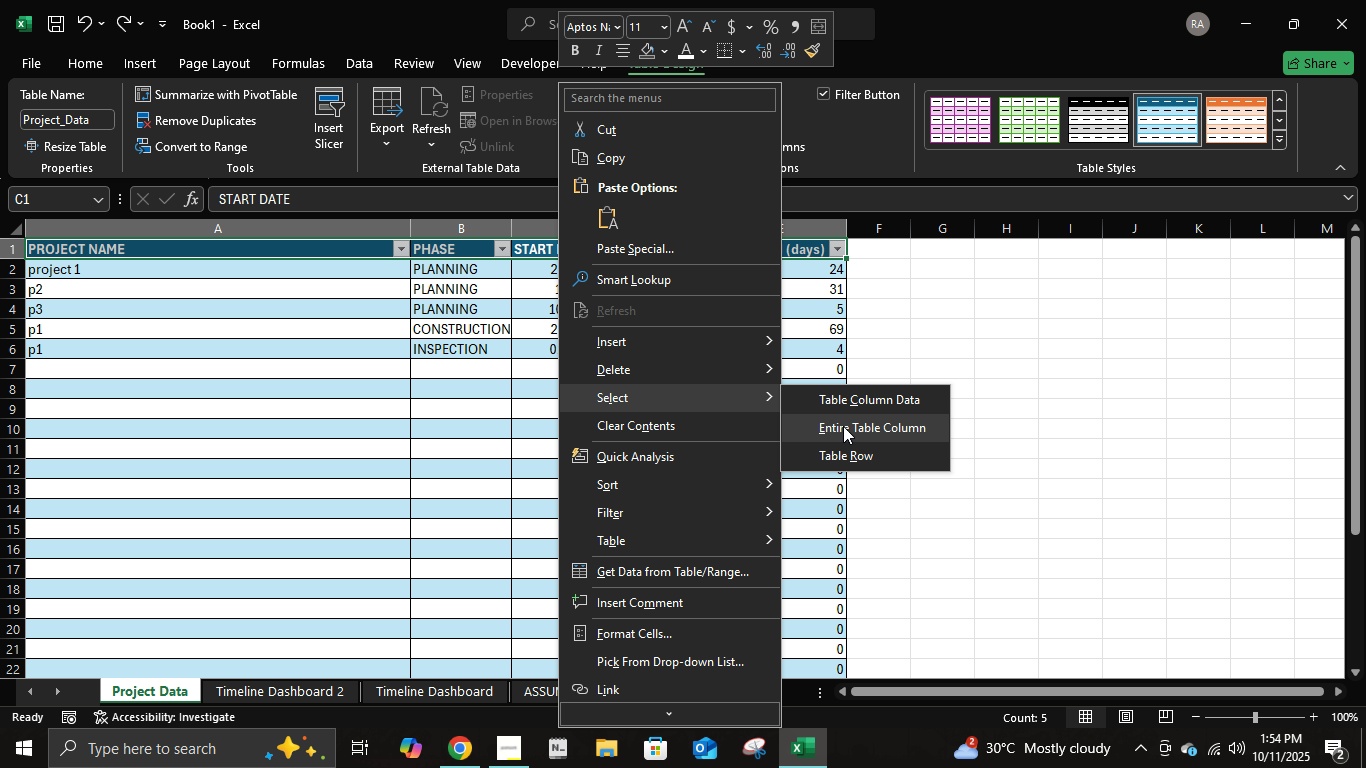 
left_click([843, 426])
 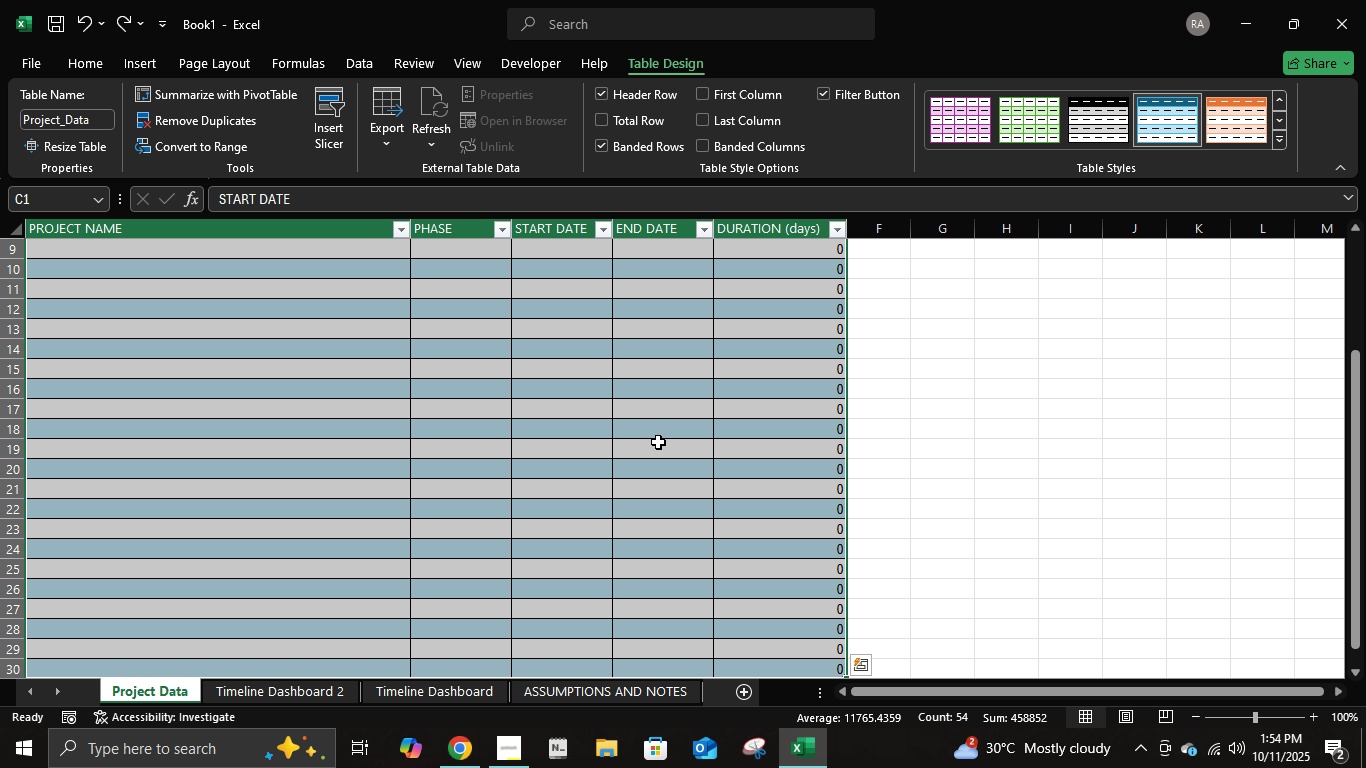 
scroll: coordinate [652, 427], scroll_direction: up, amount: 6.0
 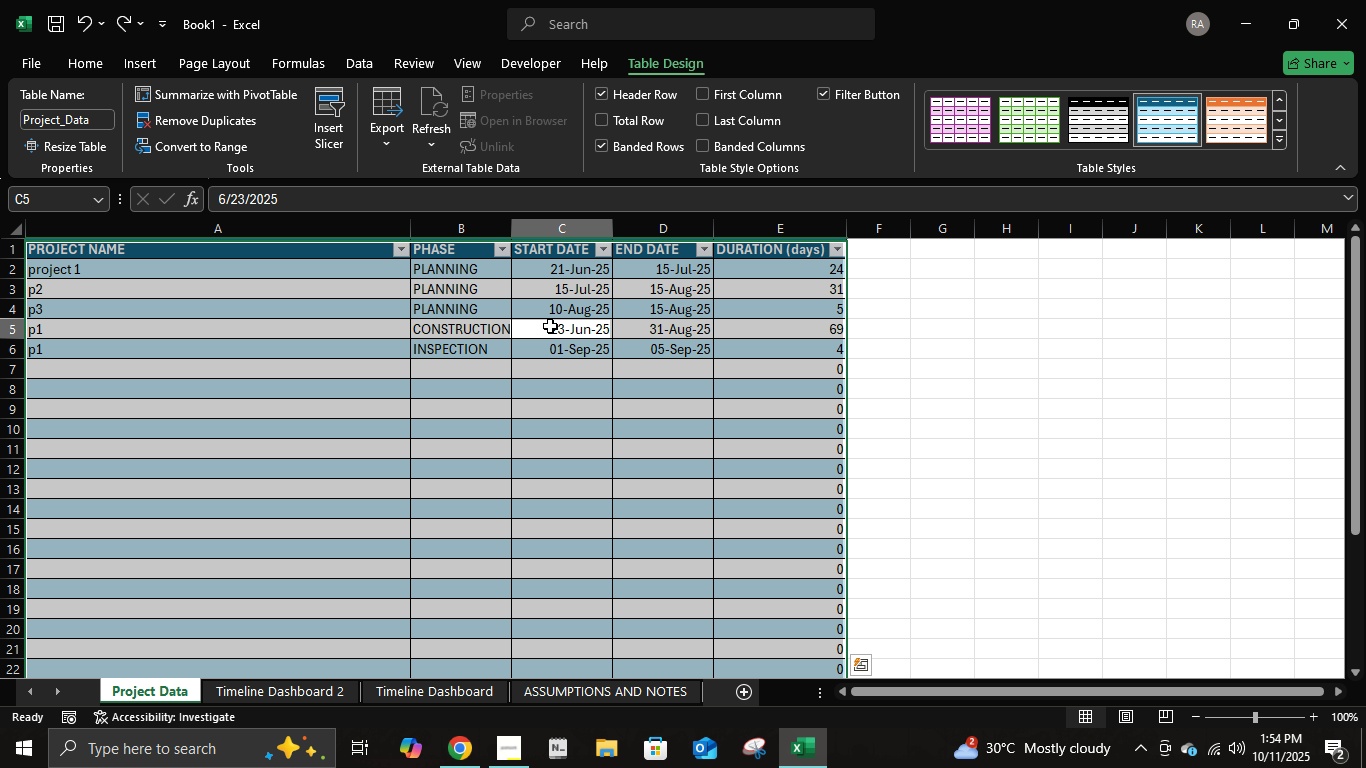 
left_click([550, 326])
 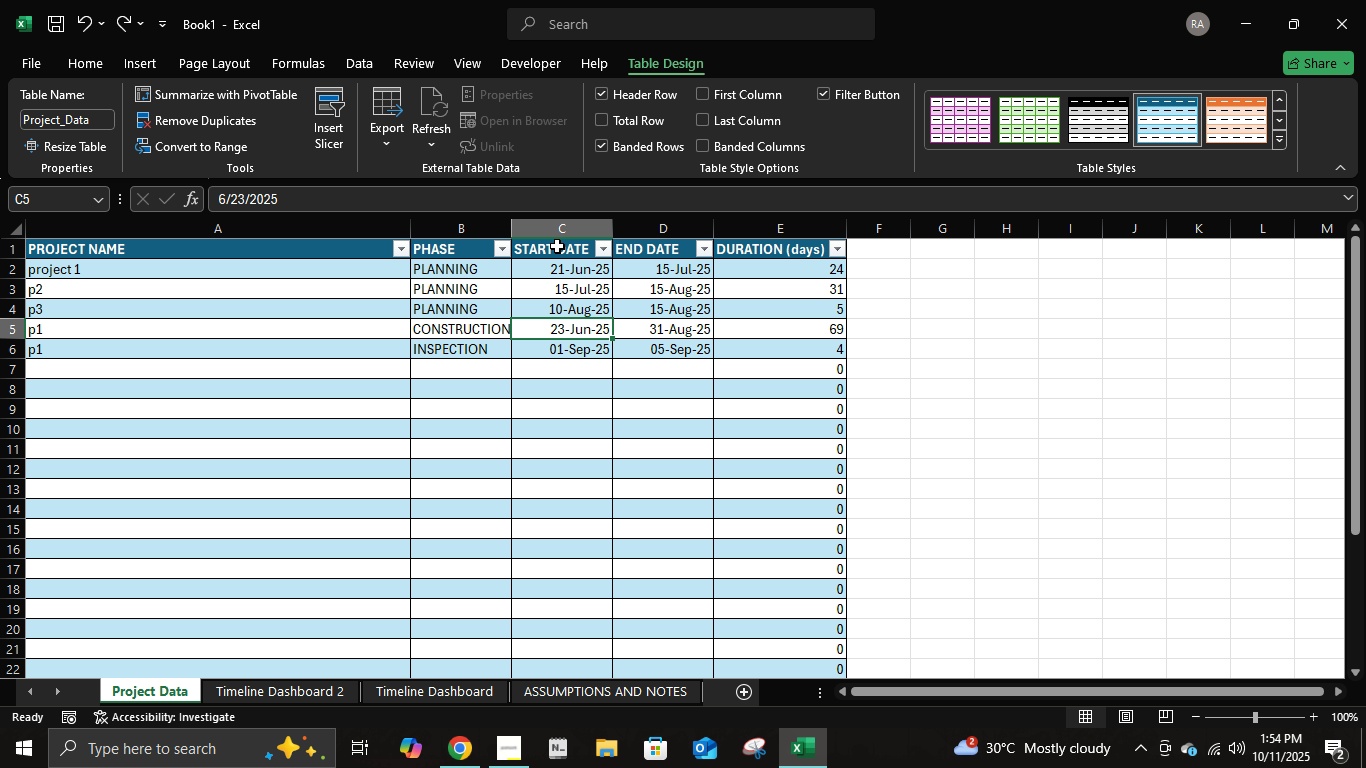 
right_click([557, 246])
 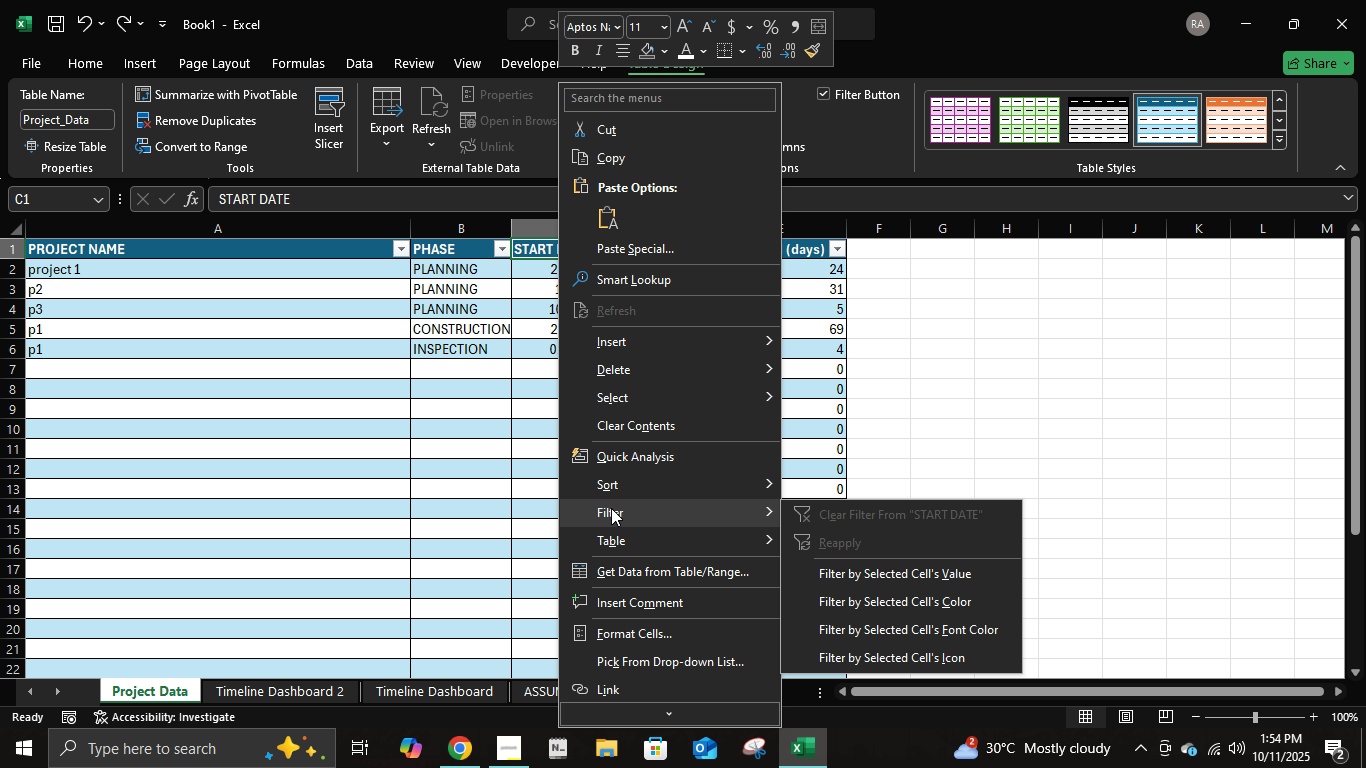 
mouse_move([624, 493])
 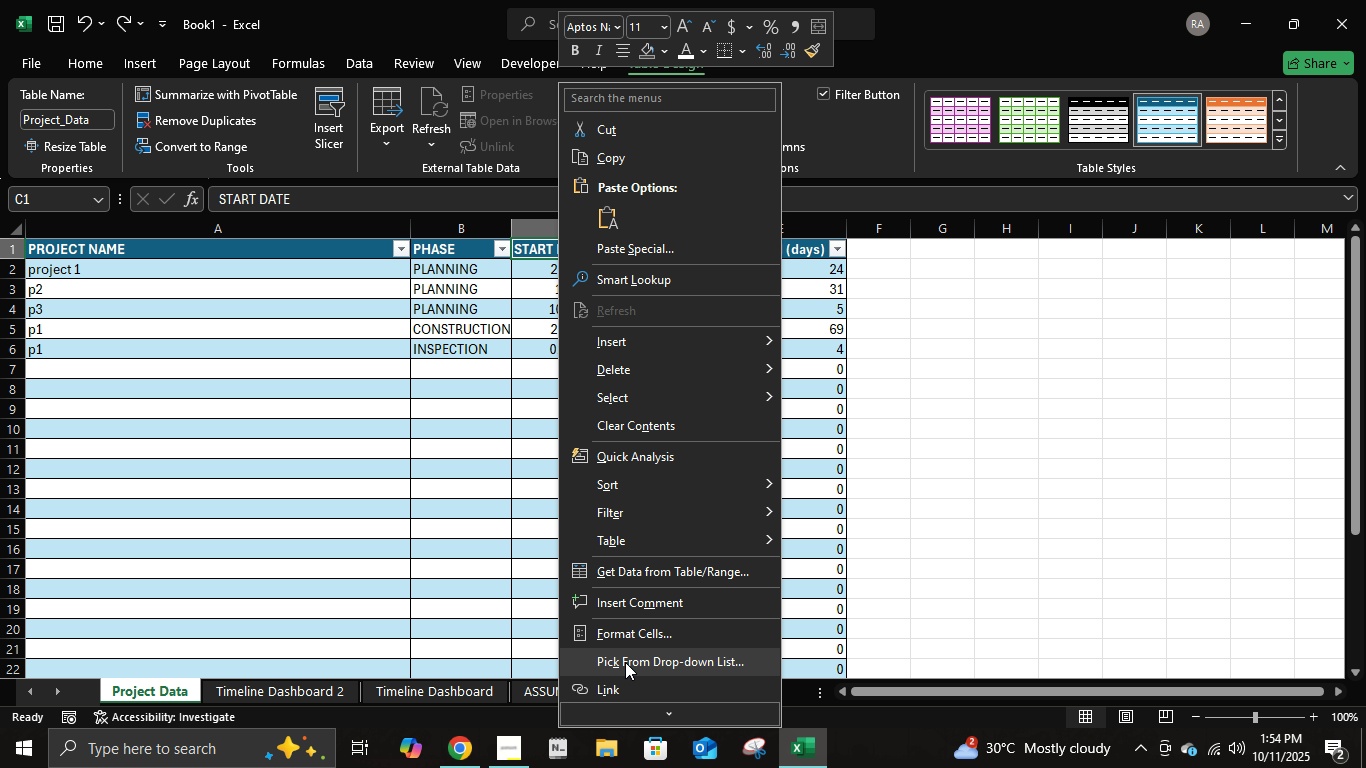 
left_click([637, 635])
 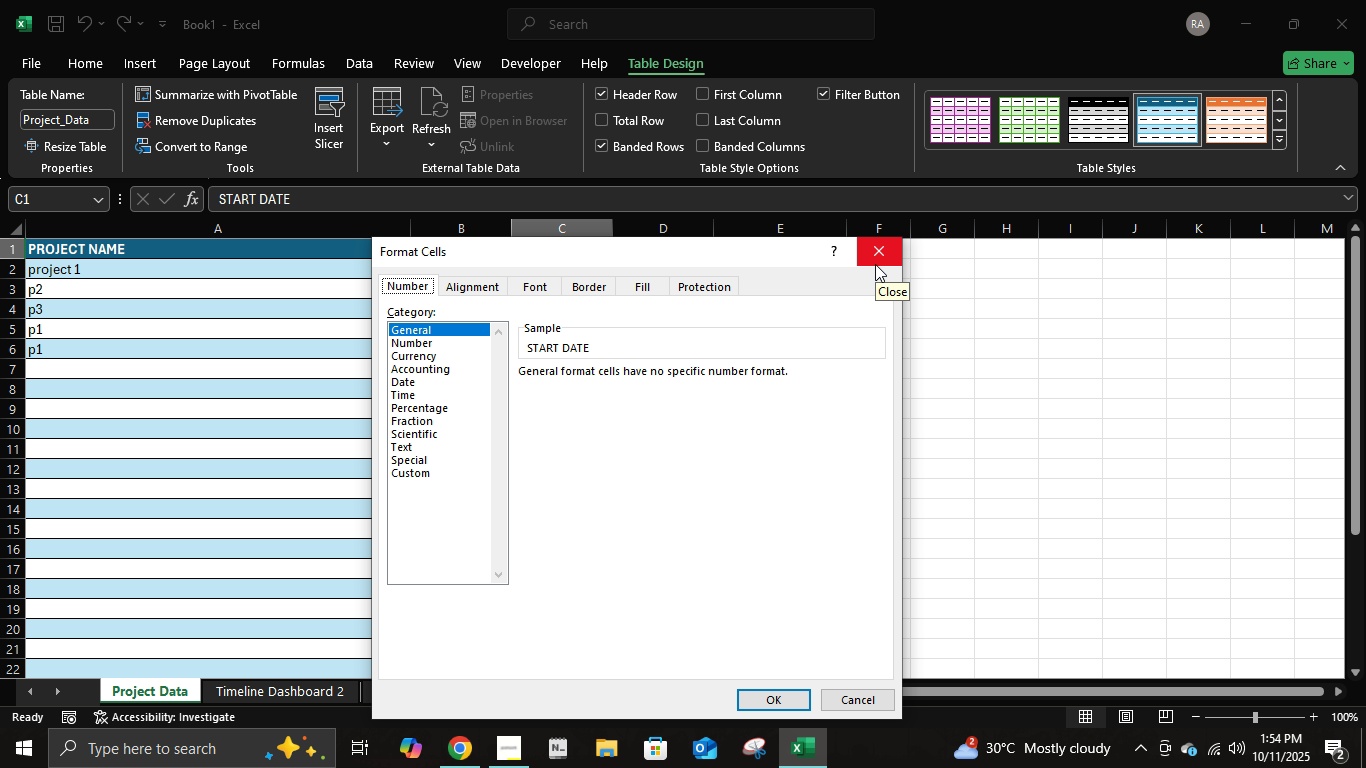 
left_click([628, 293])
 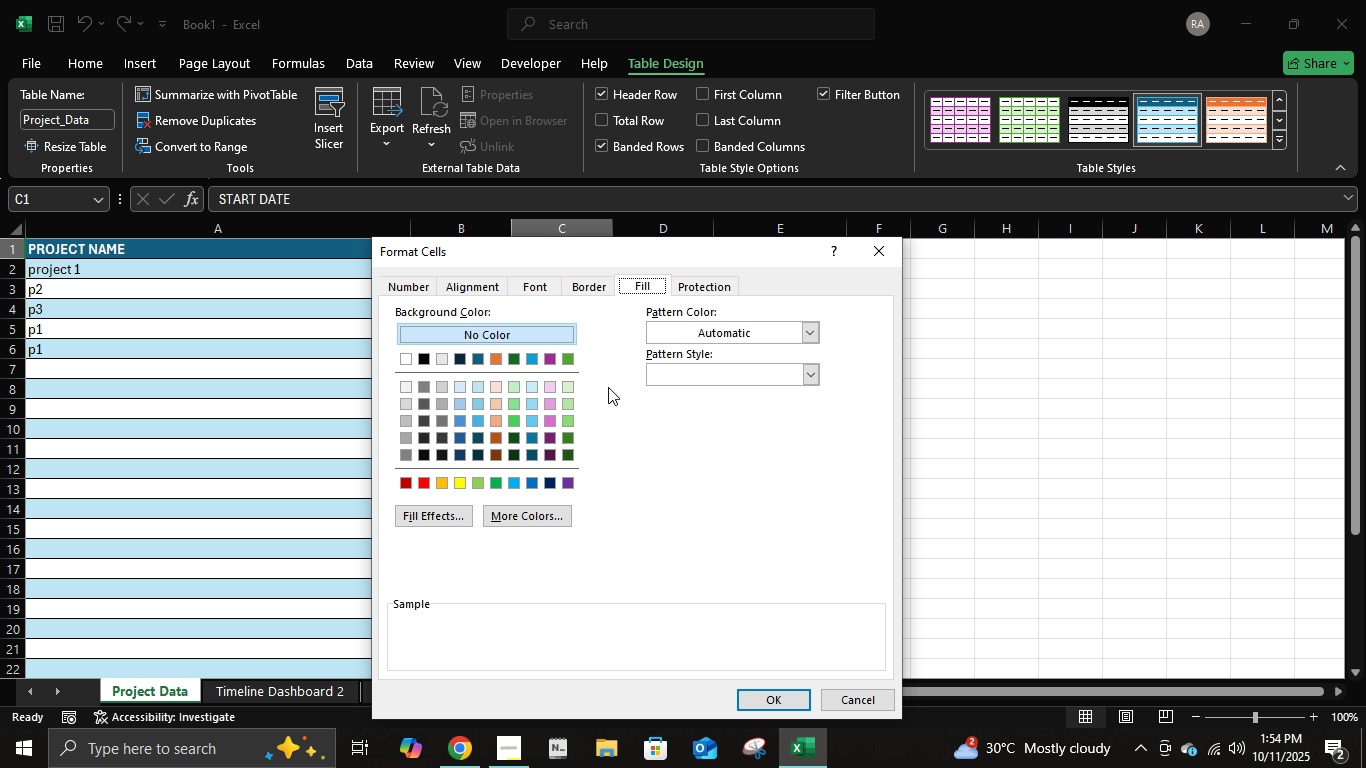 
wait(9.4)
 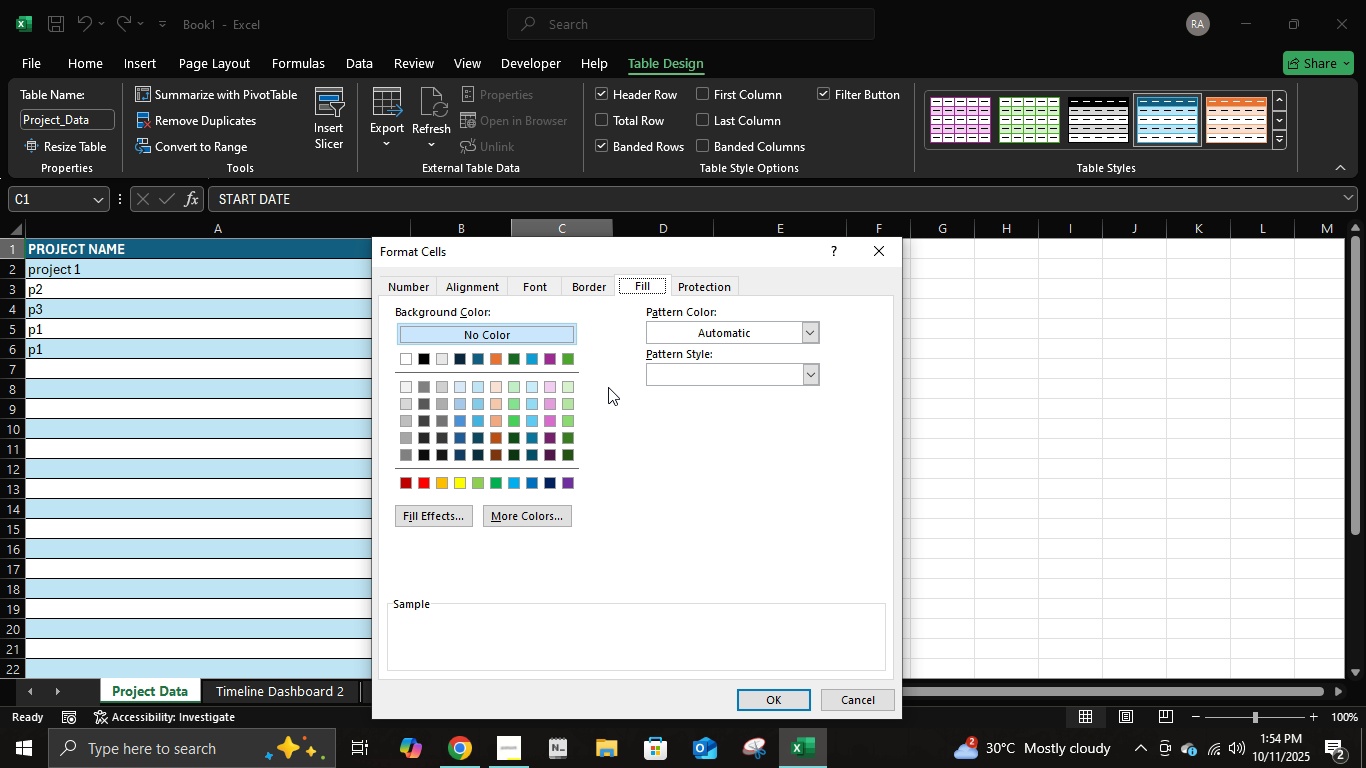 
left_click([439, 328])
 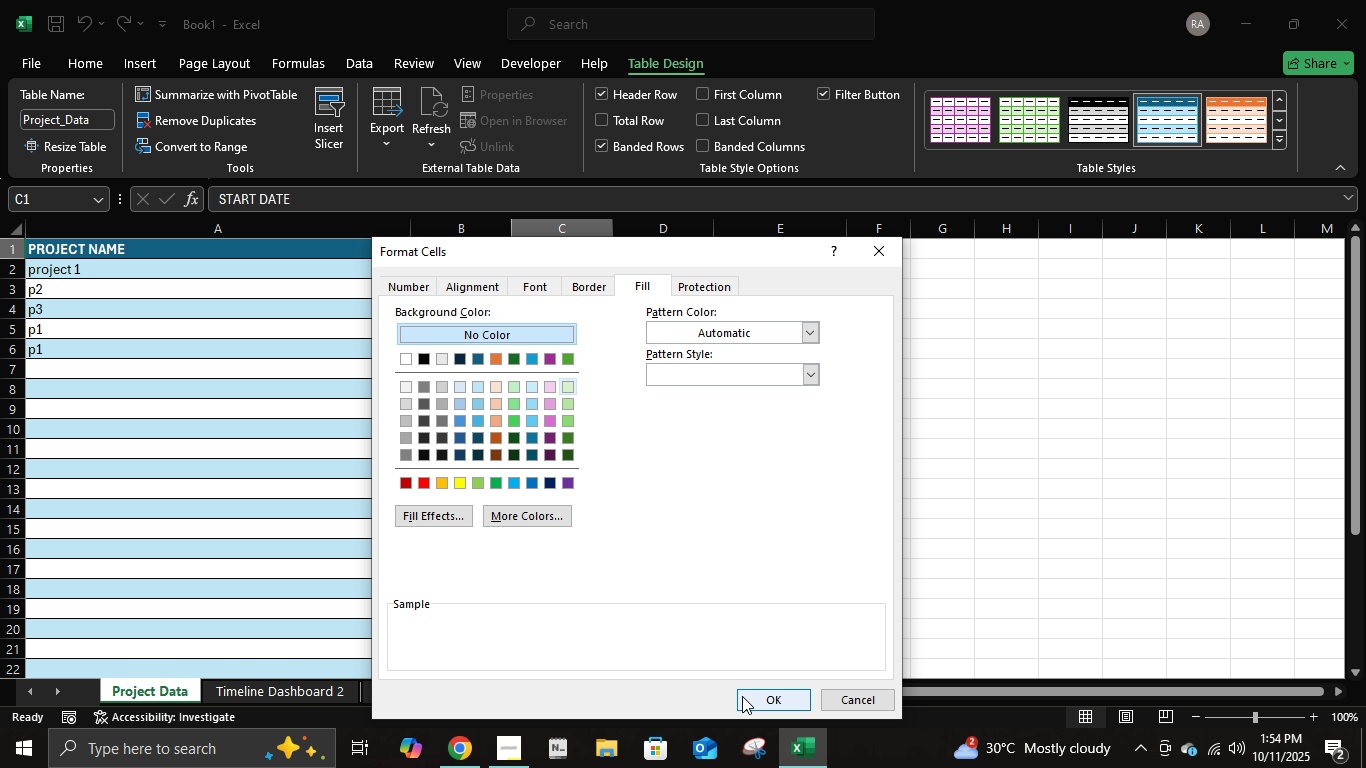 
left_click([742, 696])
 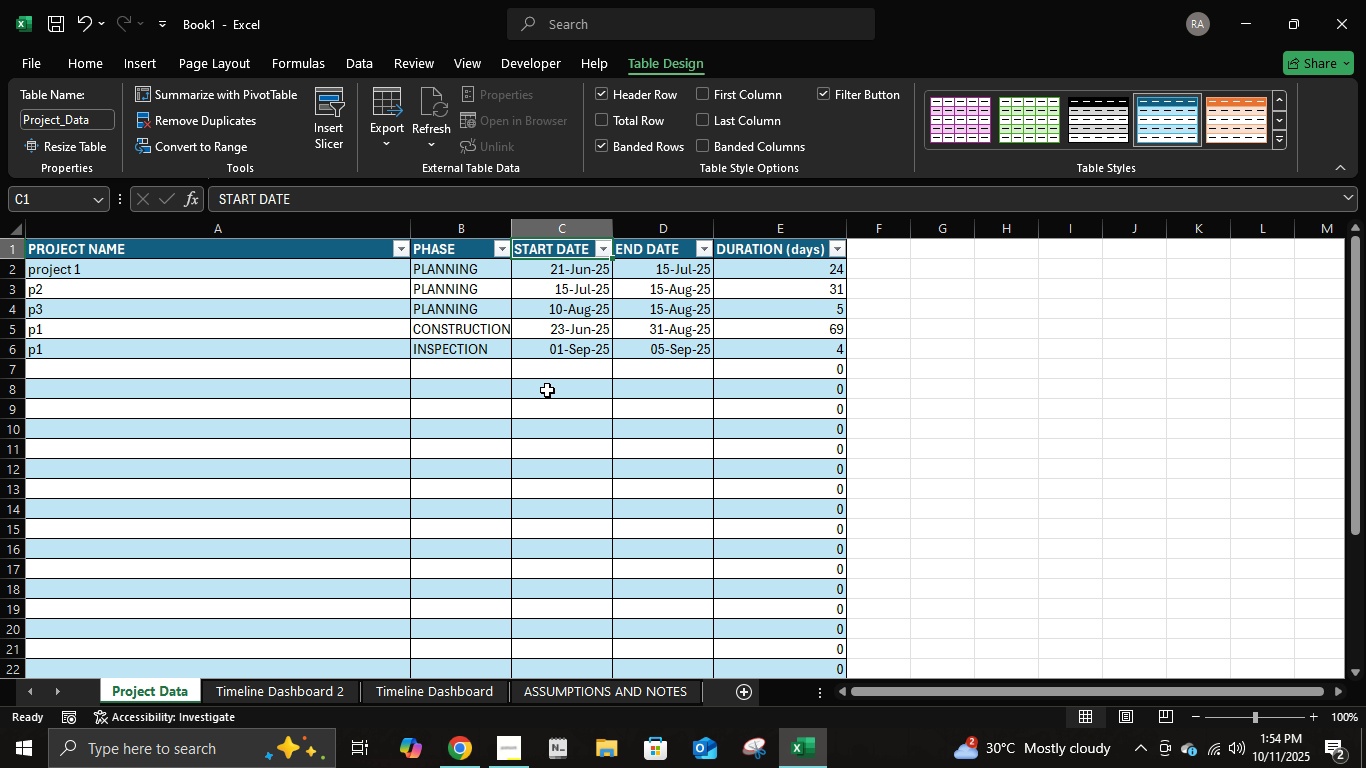 
left_click([547, 390])
 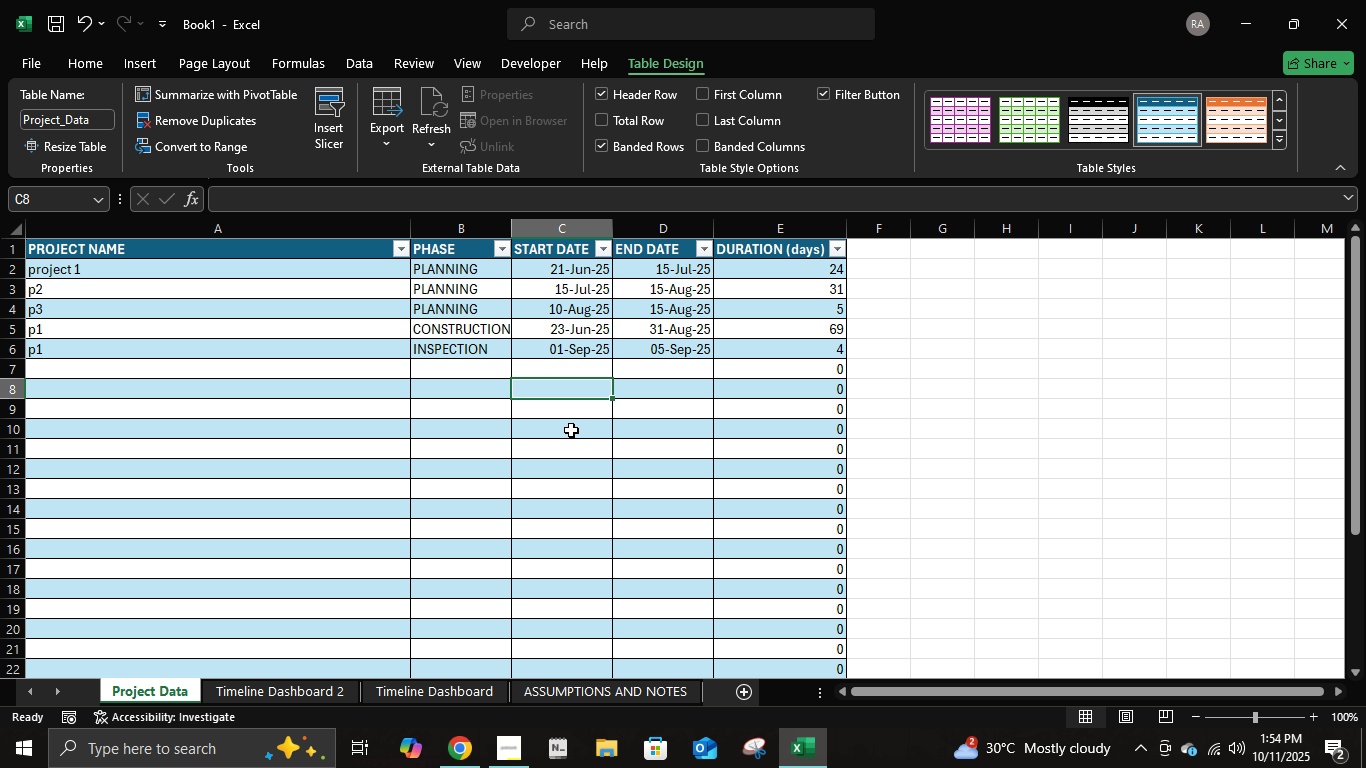 
scroll: coordinate [577, 428], scroll_direction: up, amount: 5.0
 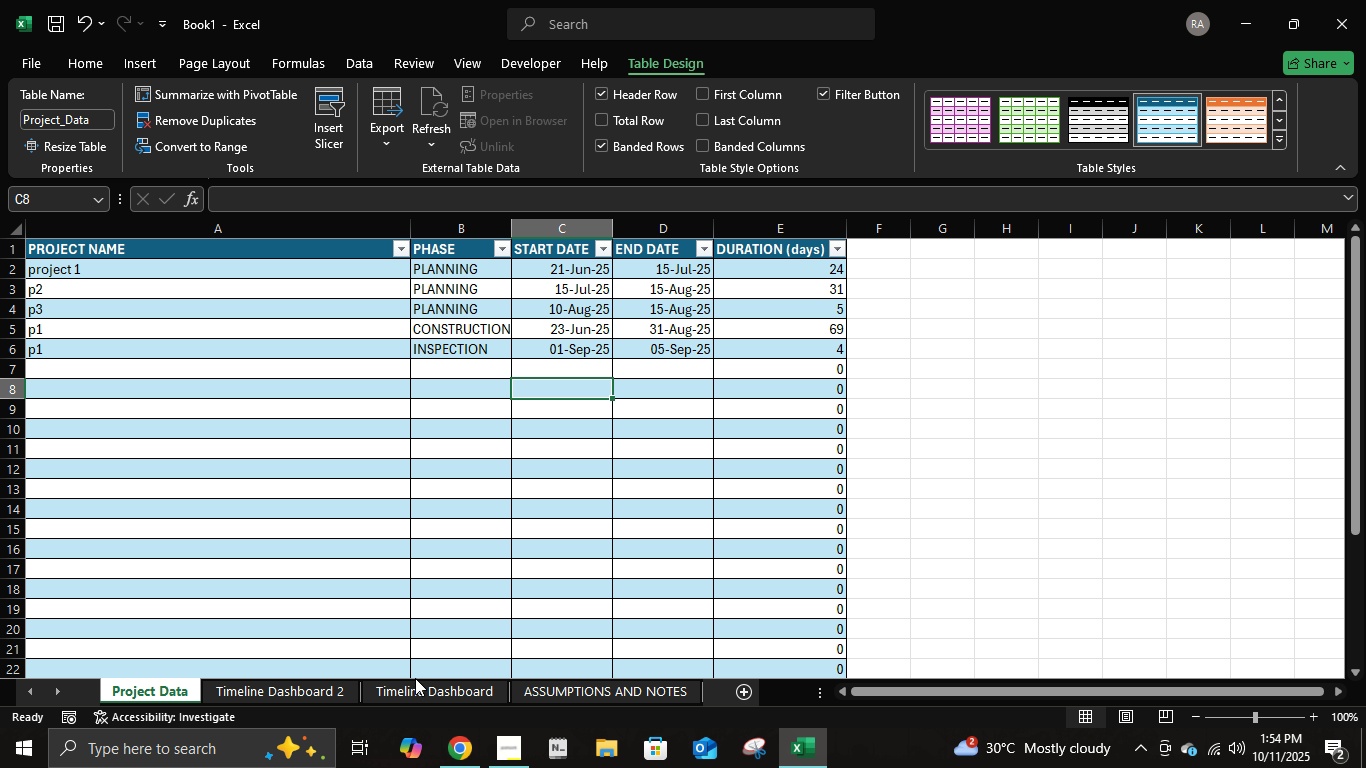 
left_click([329, 696])
 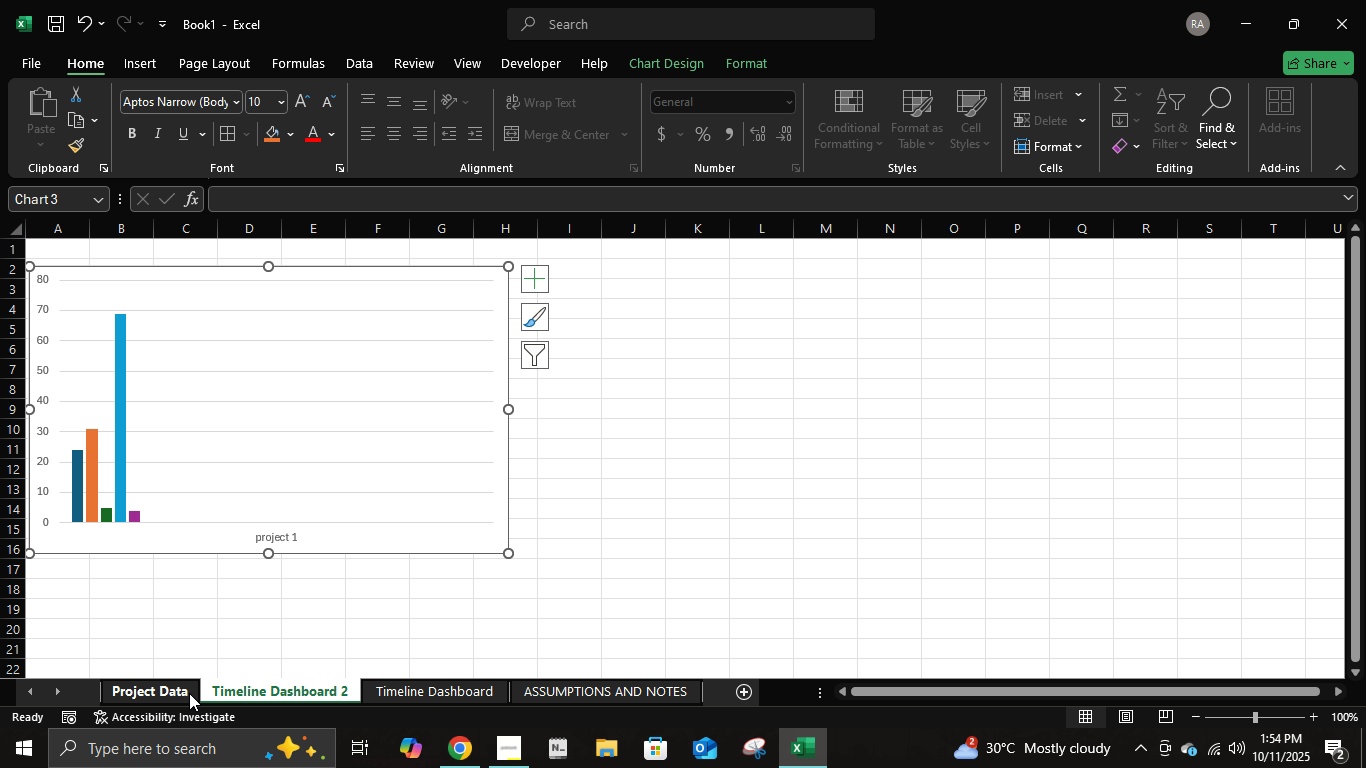 
left_click([189, 693])
 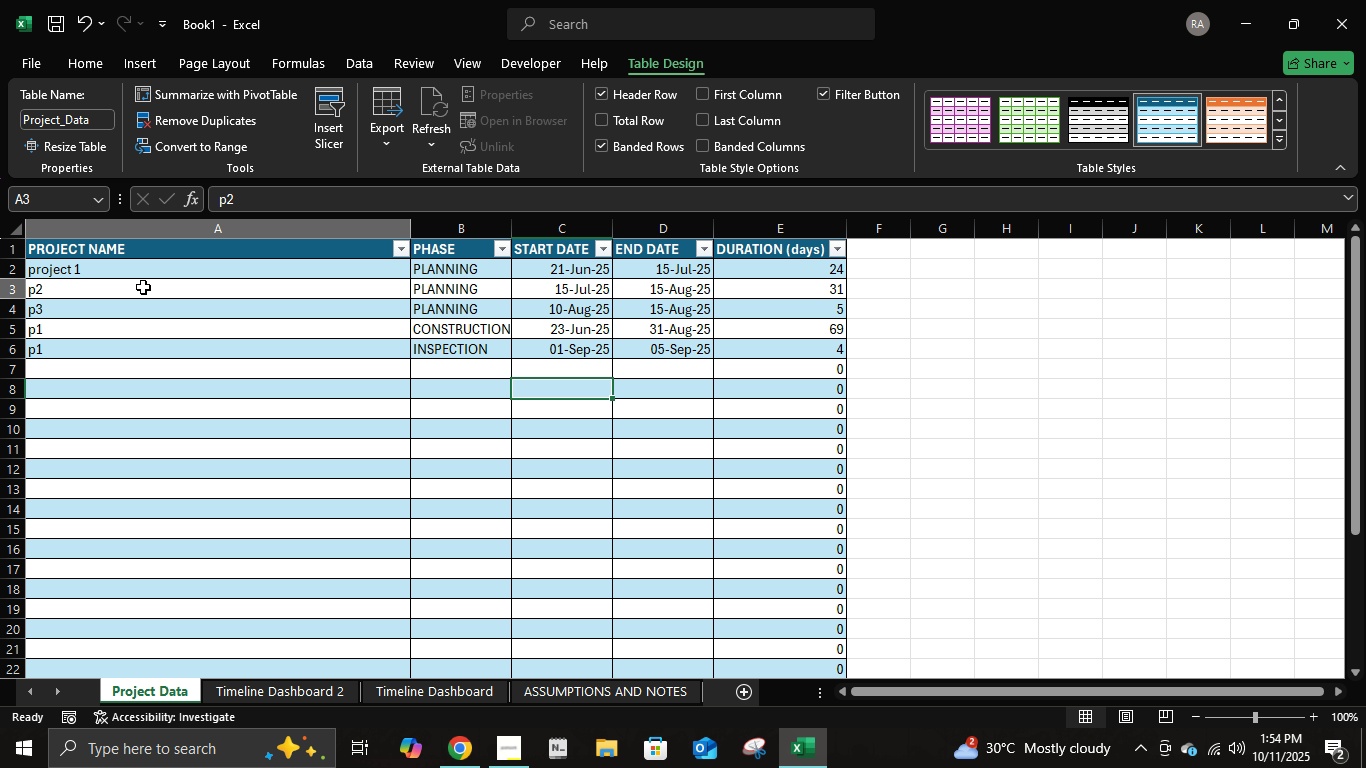 
left_click([143, 287])
 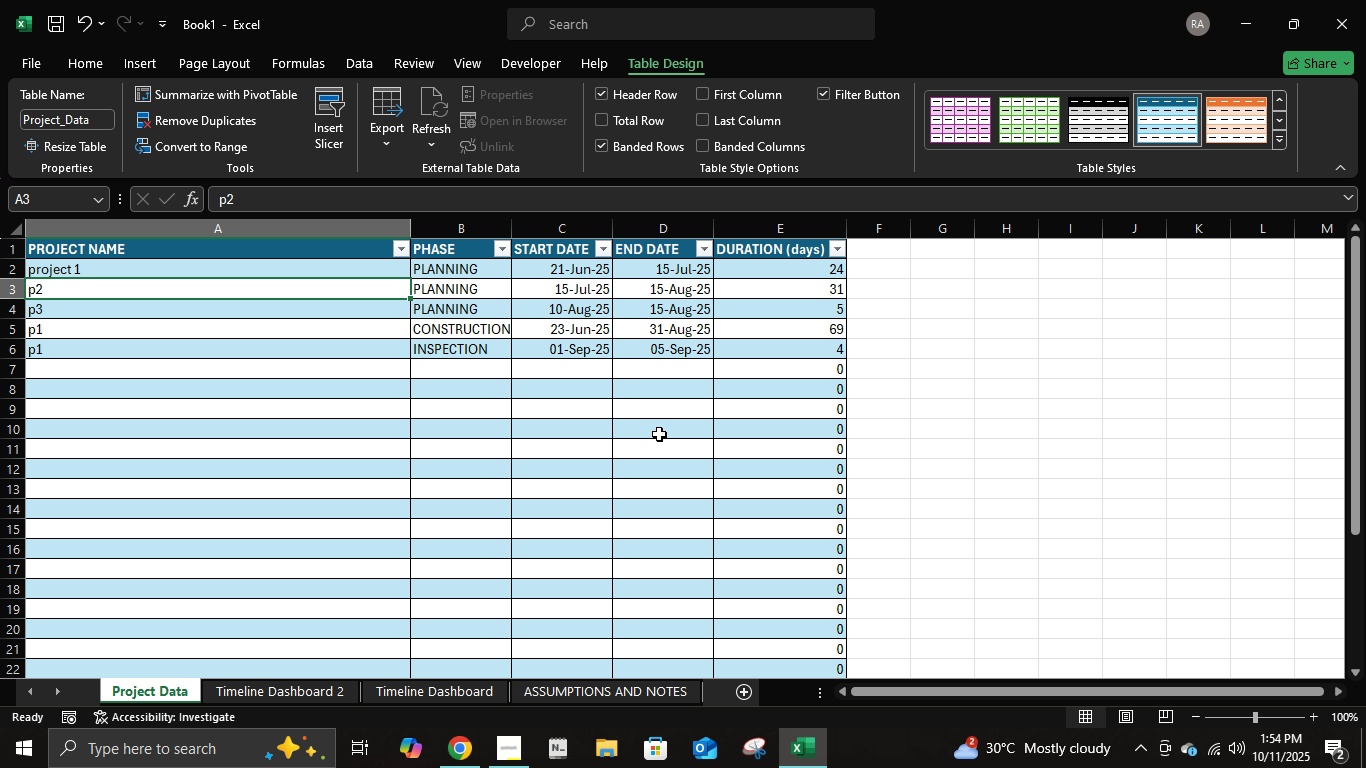 
wait(10.26)
 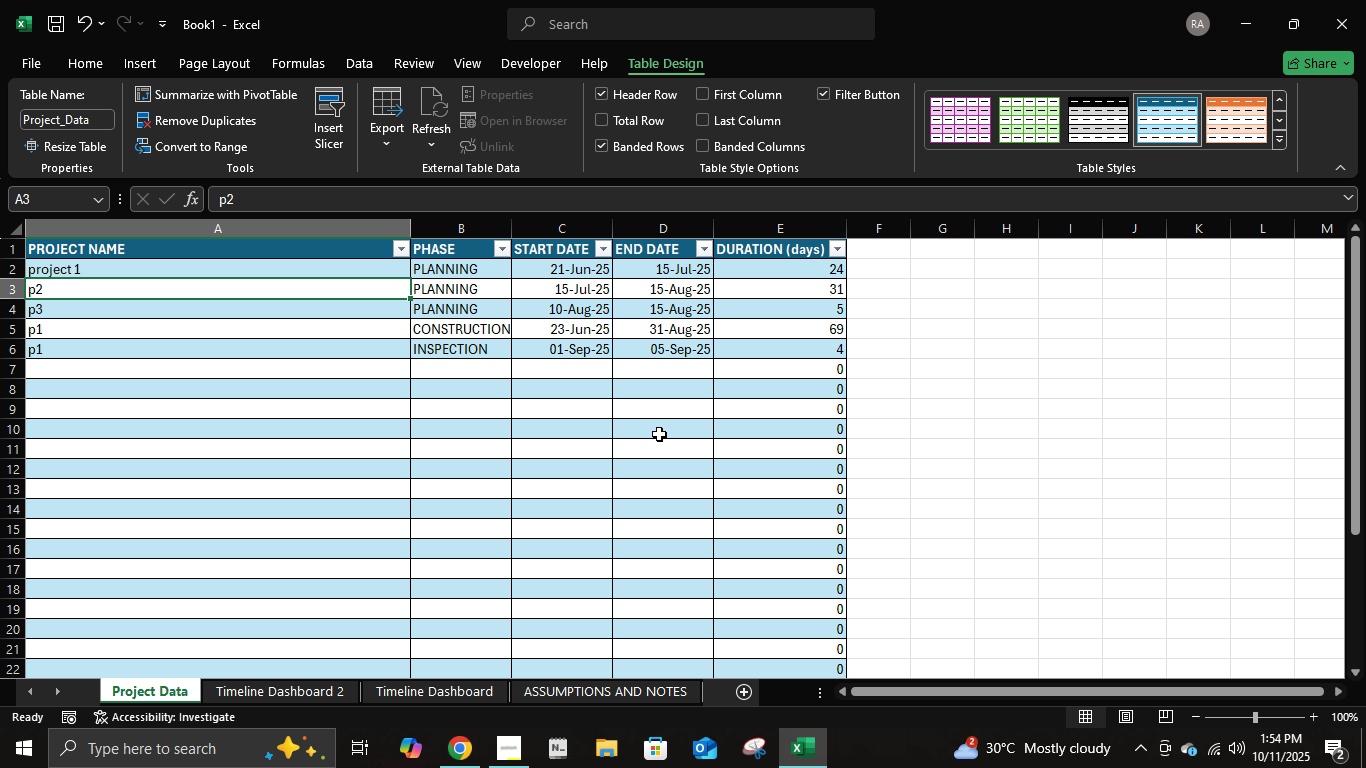 
right_click([800, 253])
 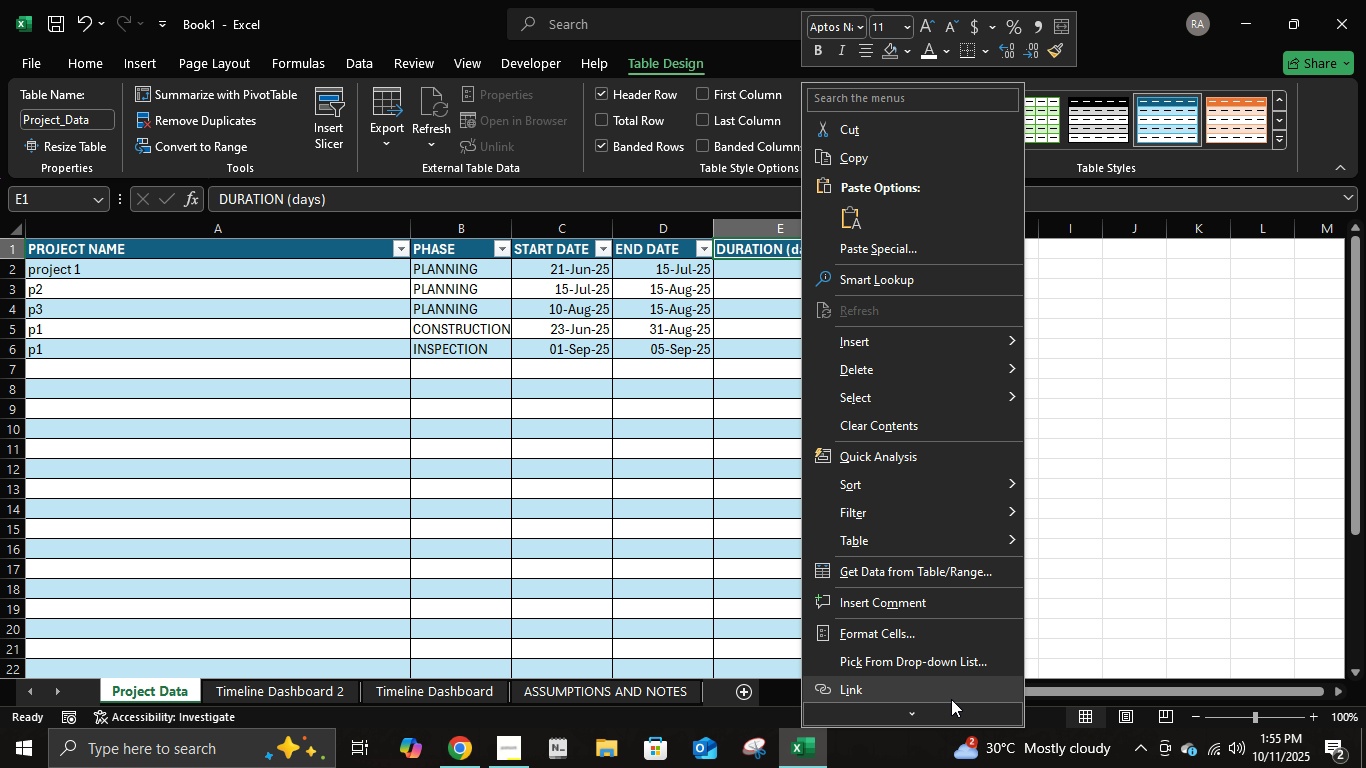 
wait(10.07)
 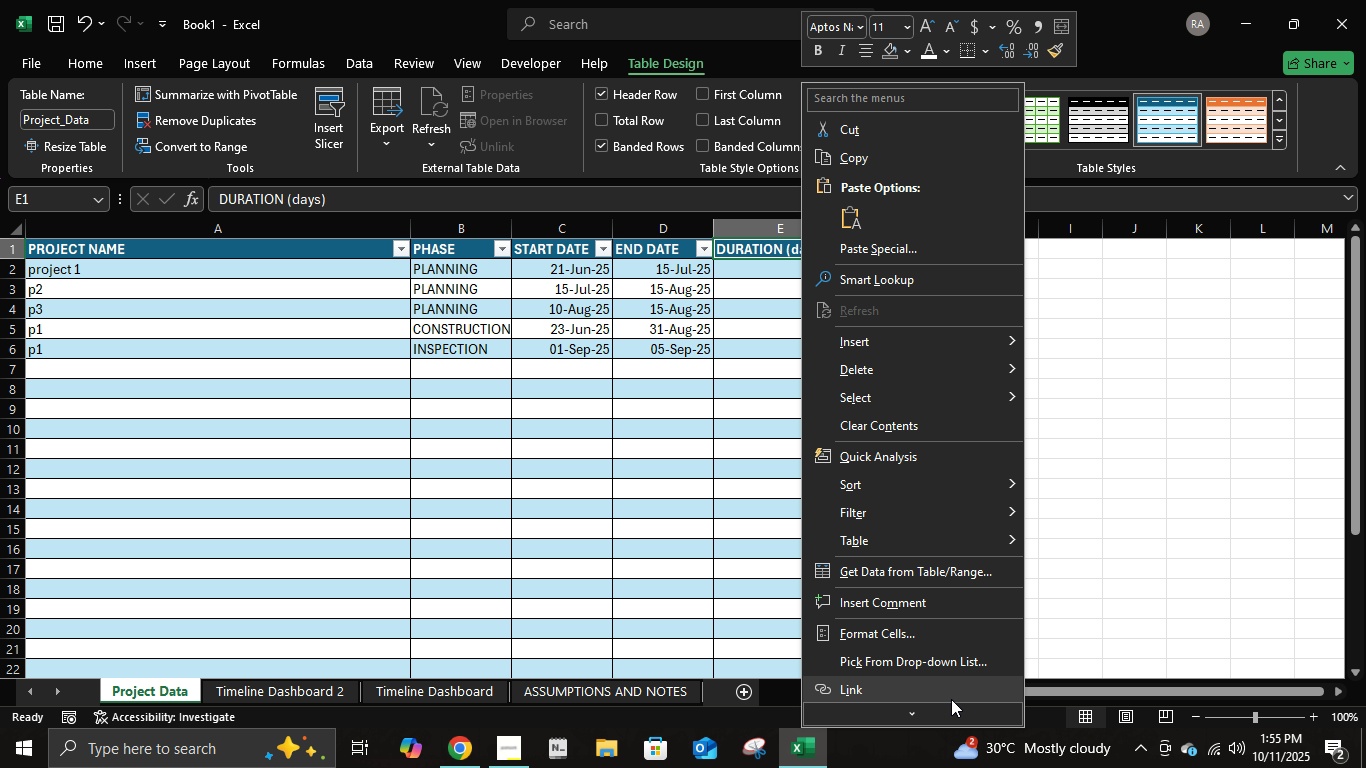 
left_click([949, 634])
 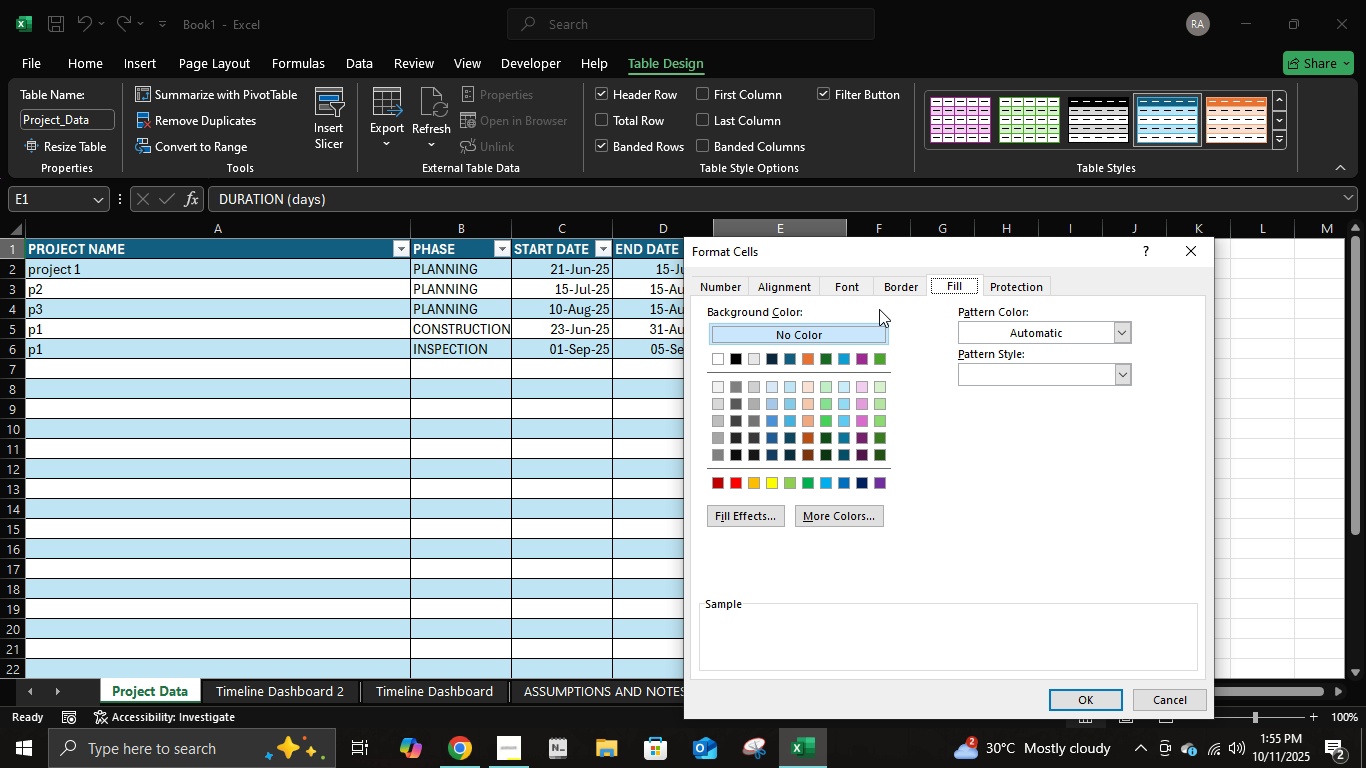 
left_click([859, 290])
 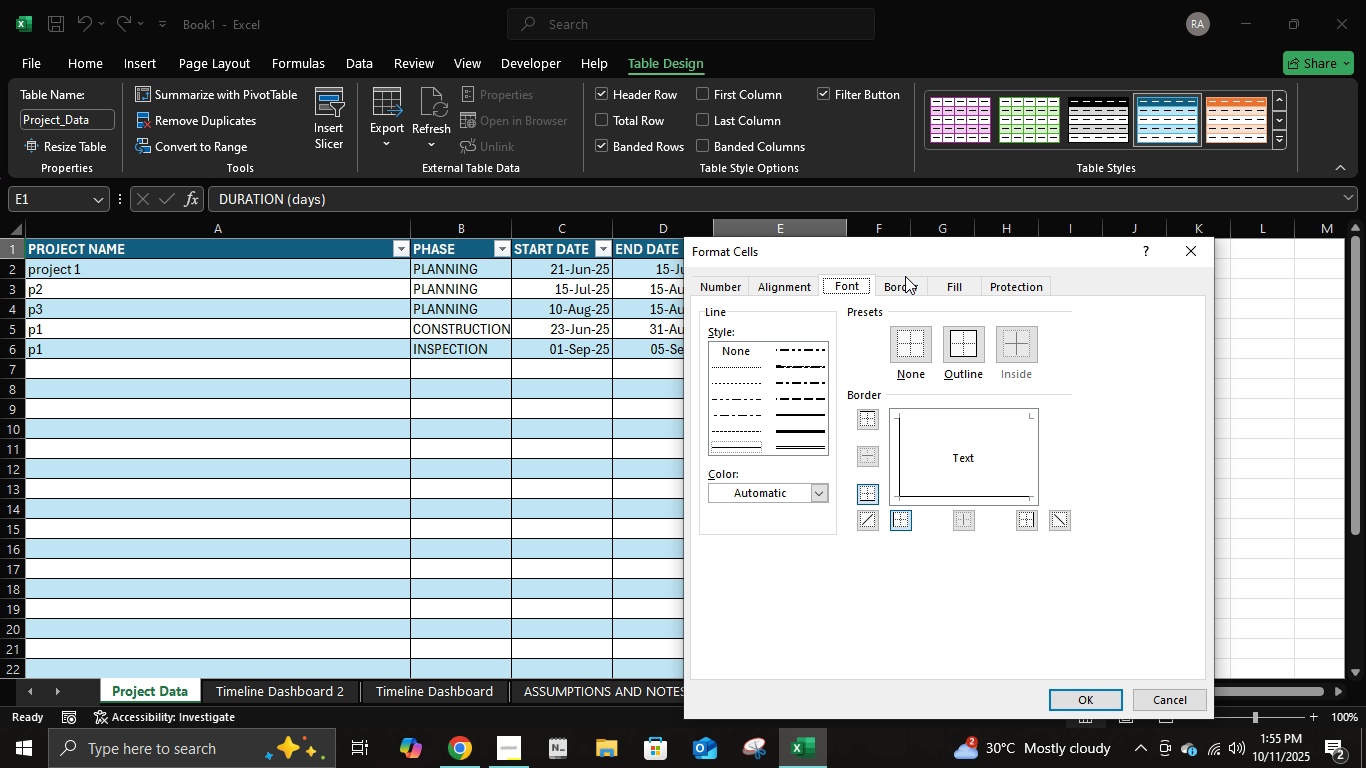 
left_click([905, 276])
 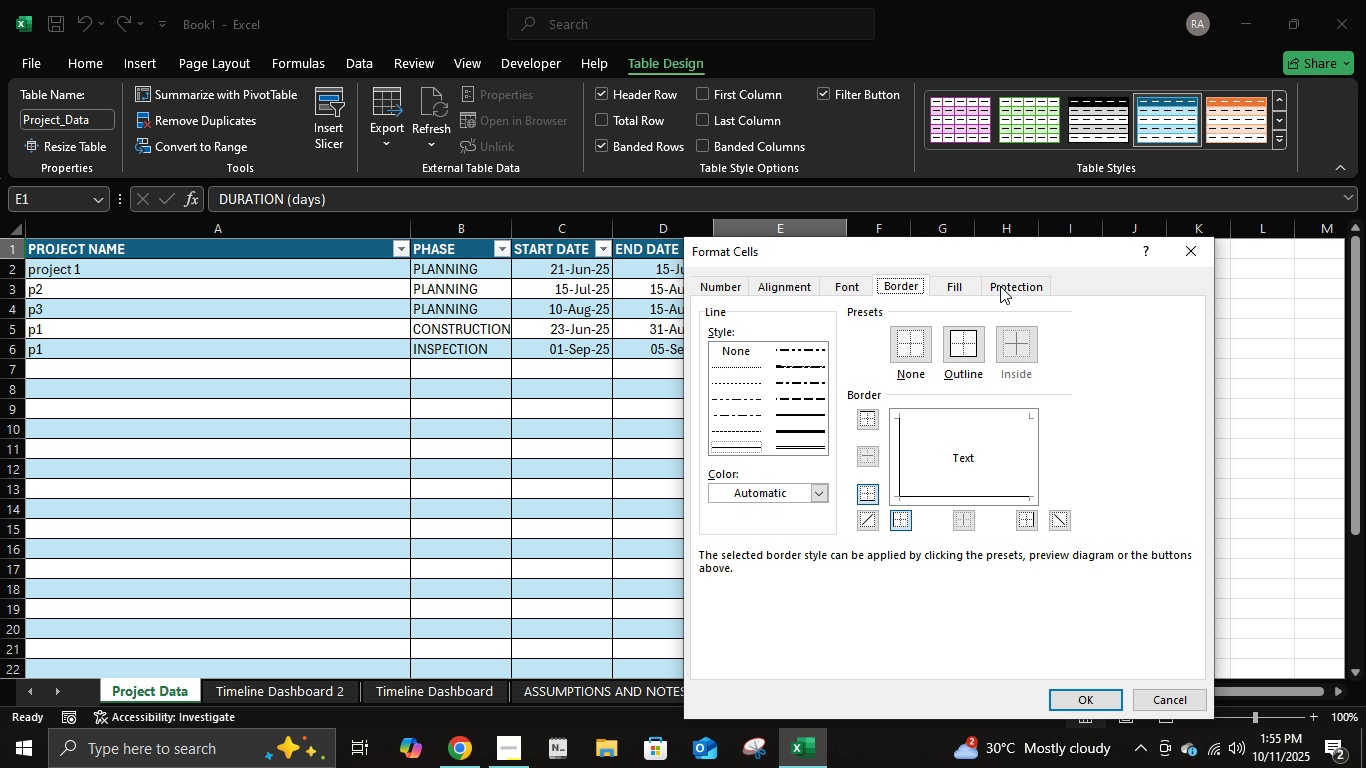 
left_click([1005, 283])
 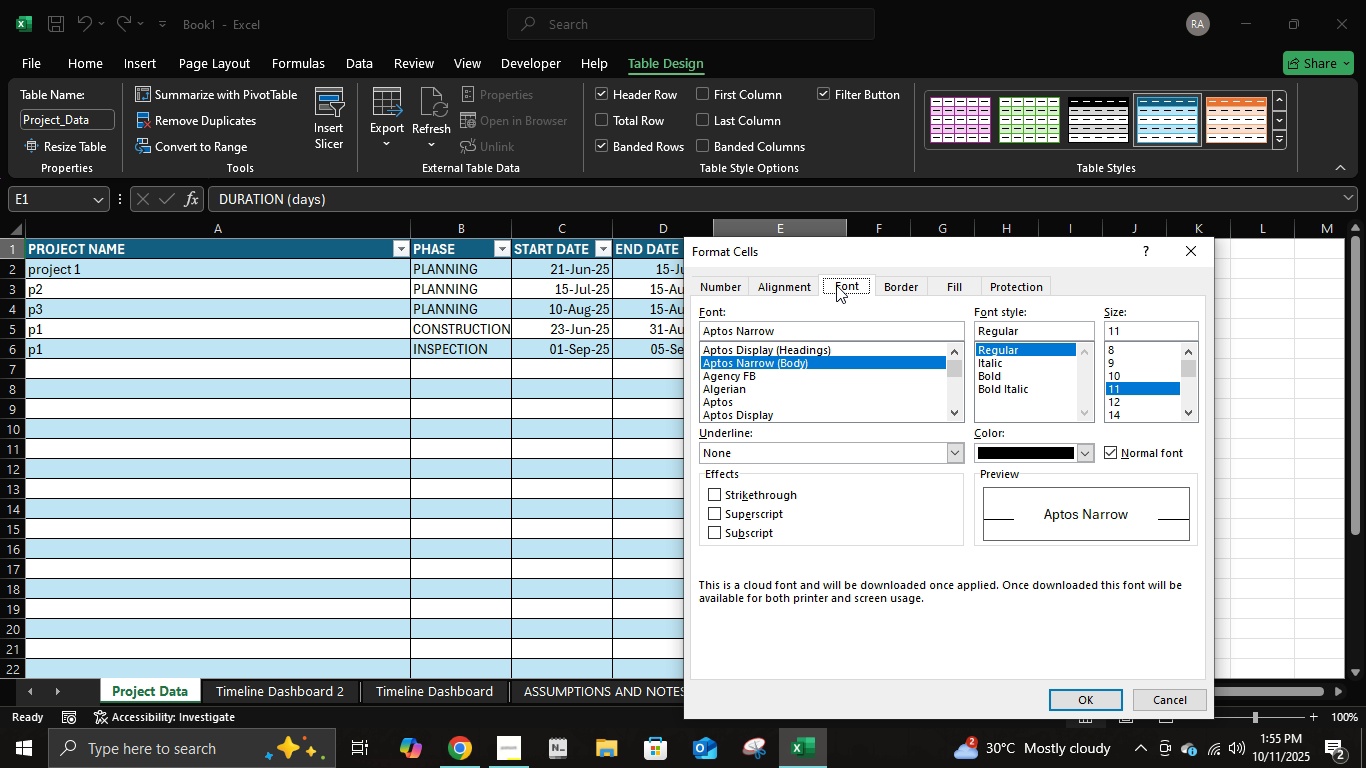 
left_click([836, 285])
 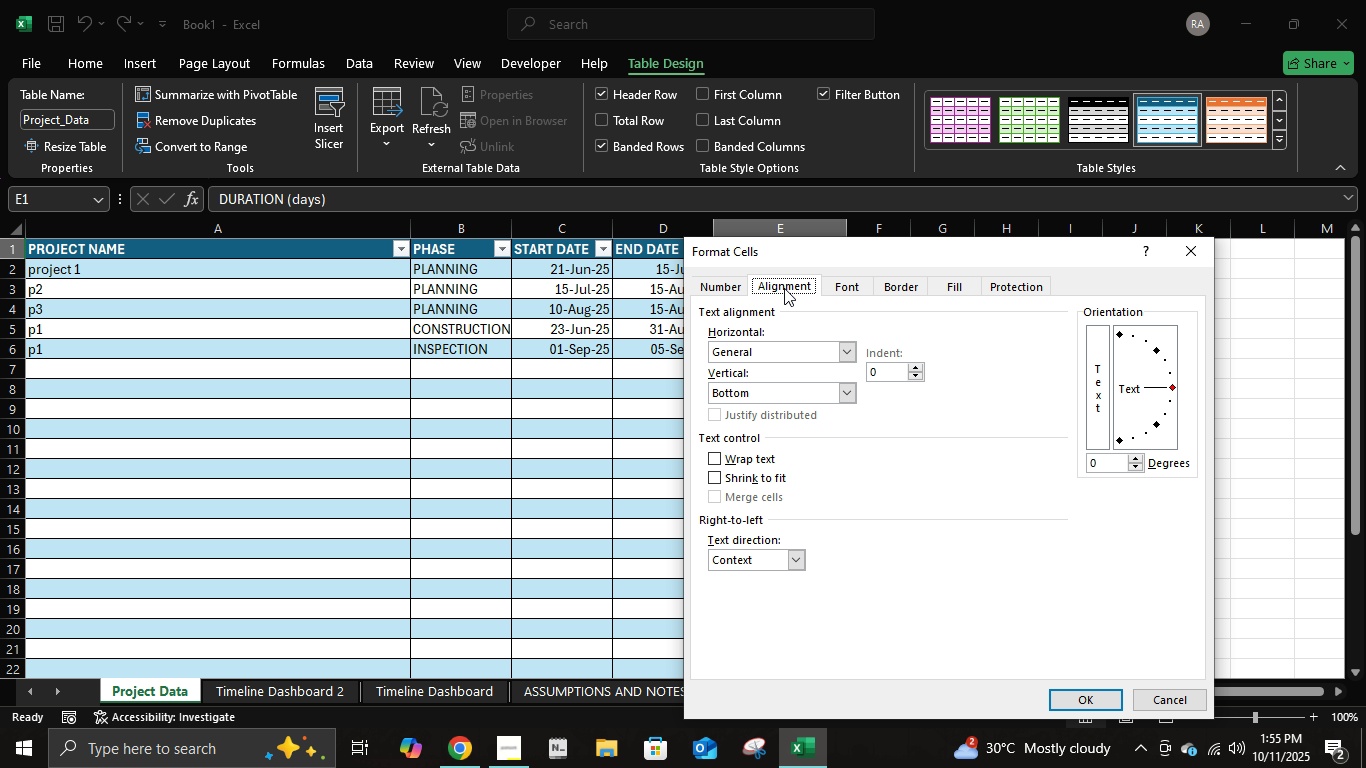 
left_click([784, 288])
 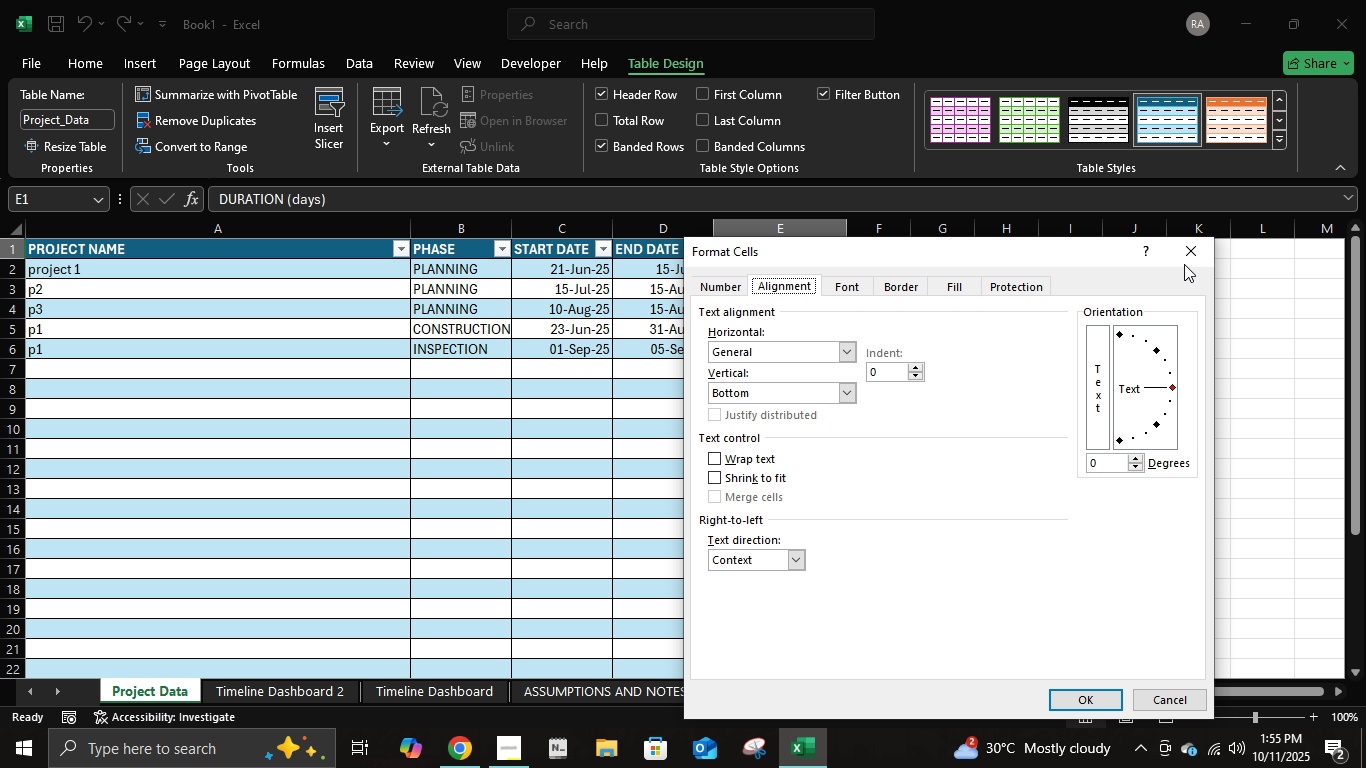 
left_click([1185, 253])
 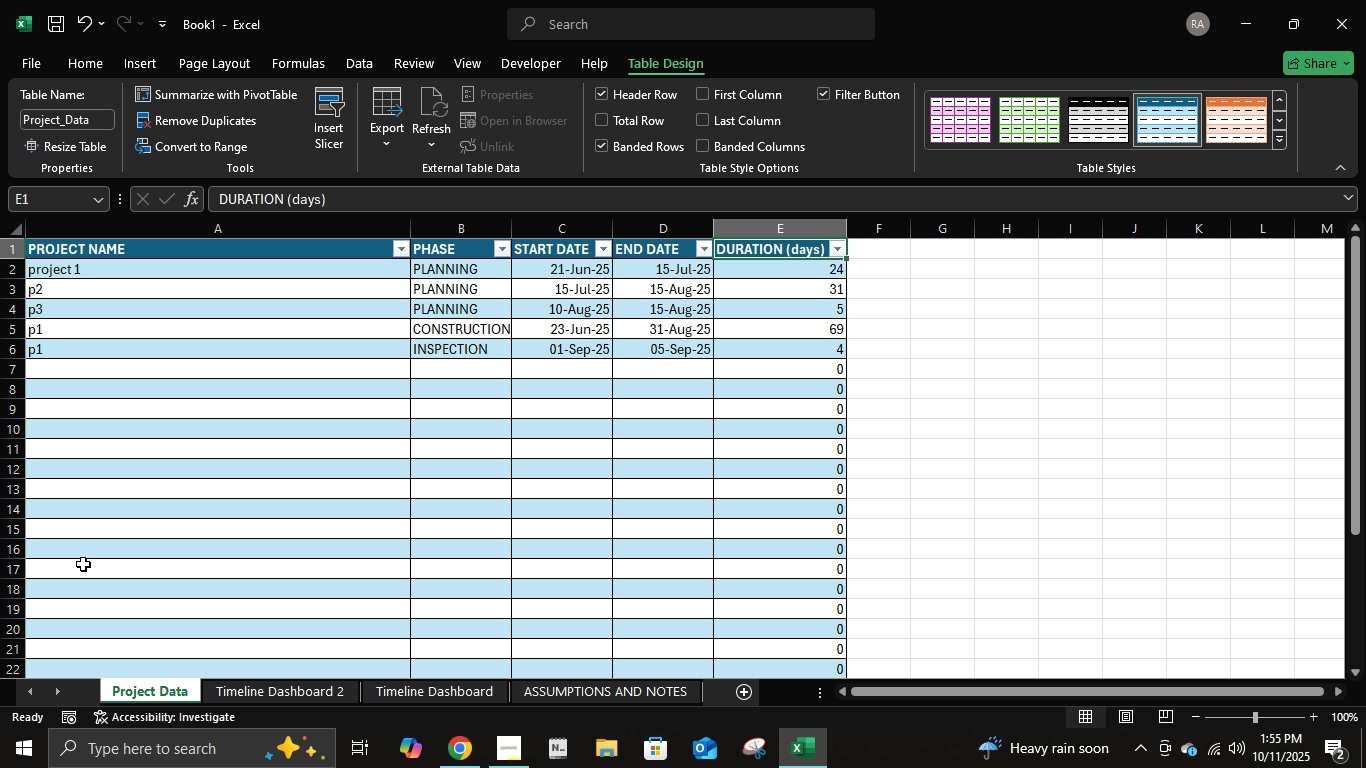 
wait(35.71)
 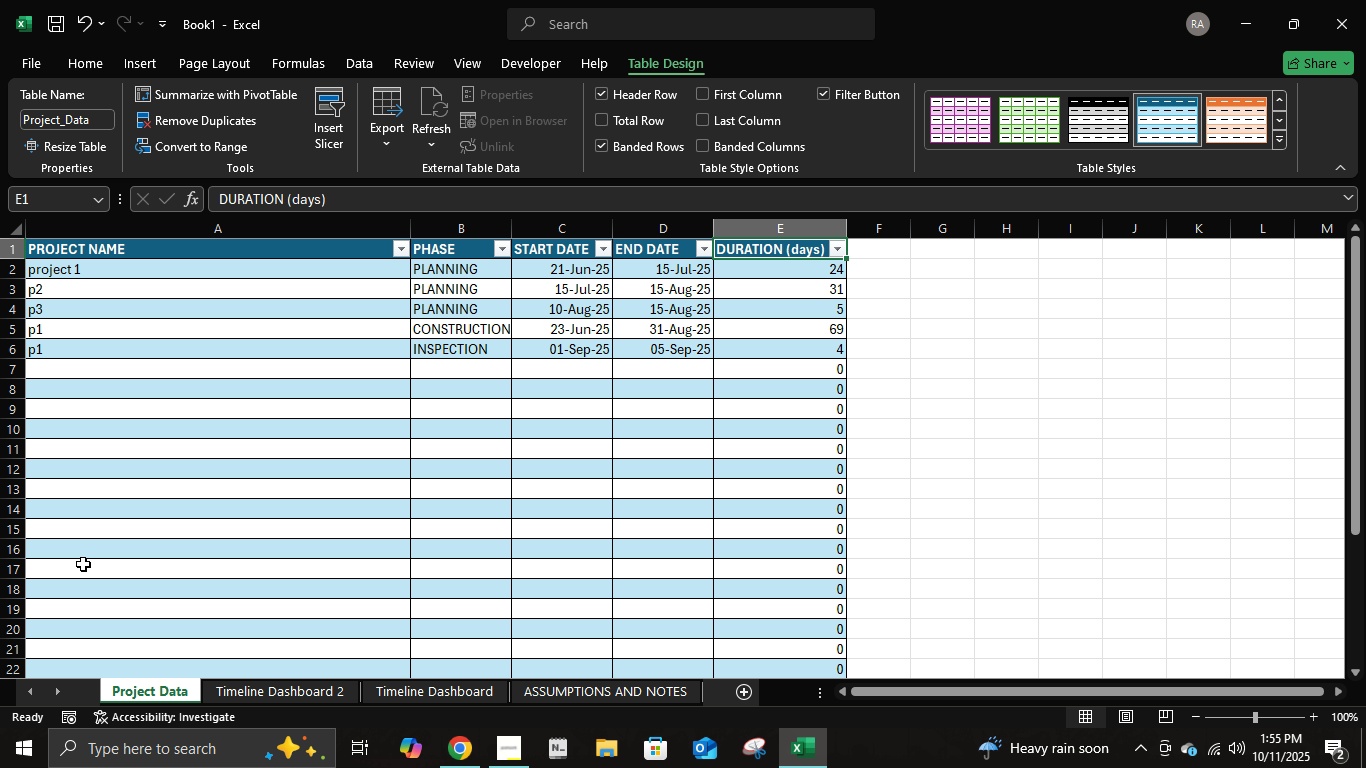 
left_click([257, 702])
 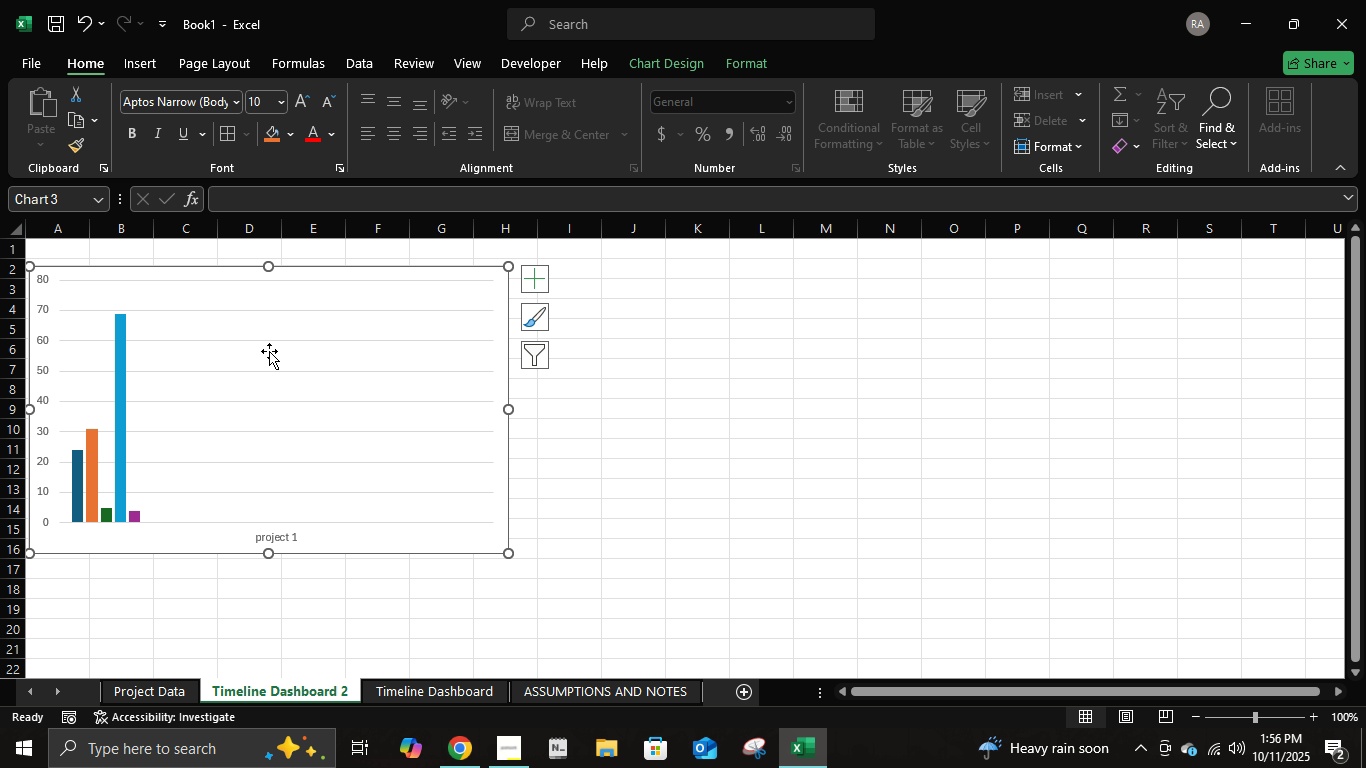 
wait(6.92)
 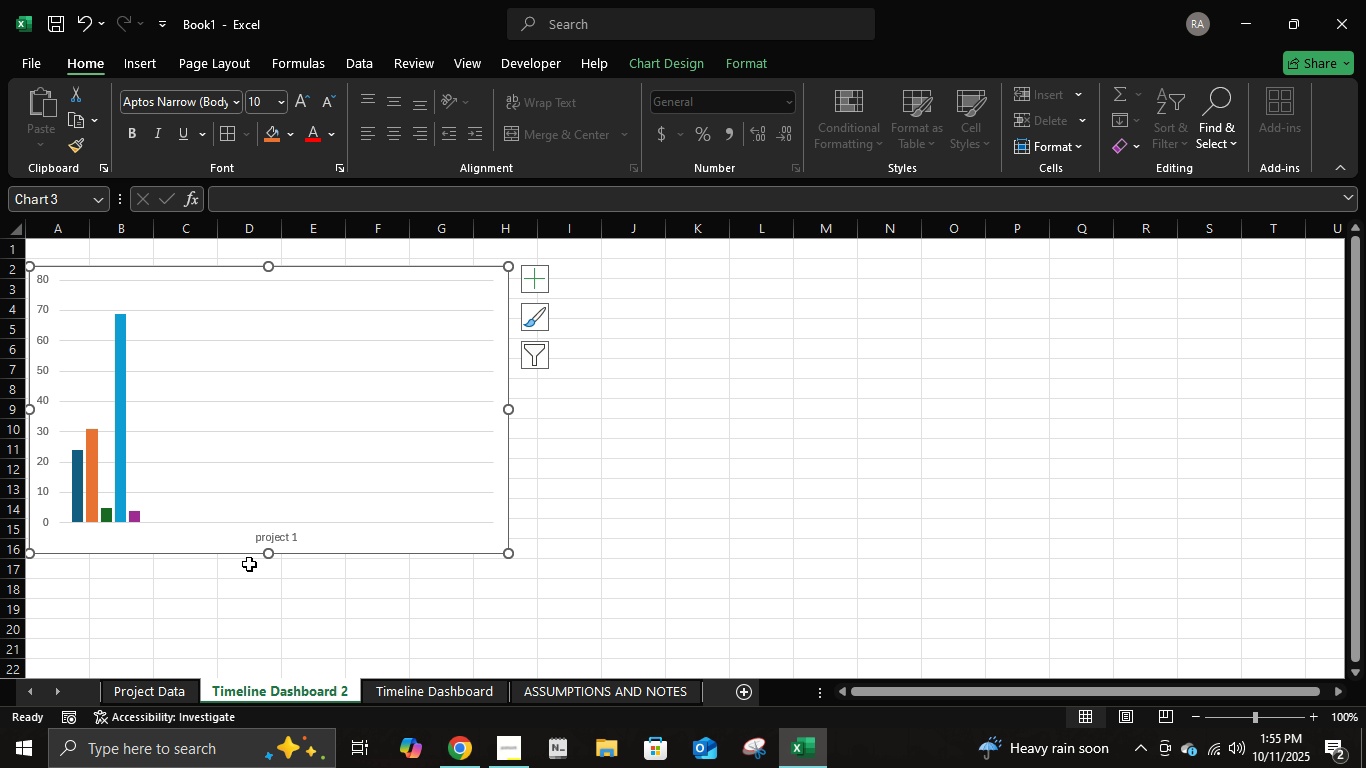 
right_click([247, 286])
 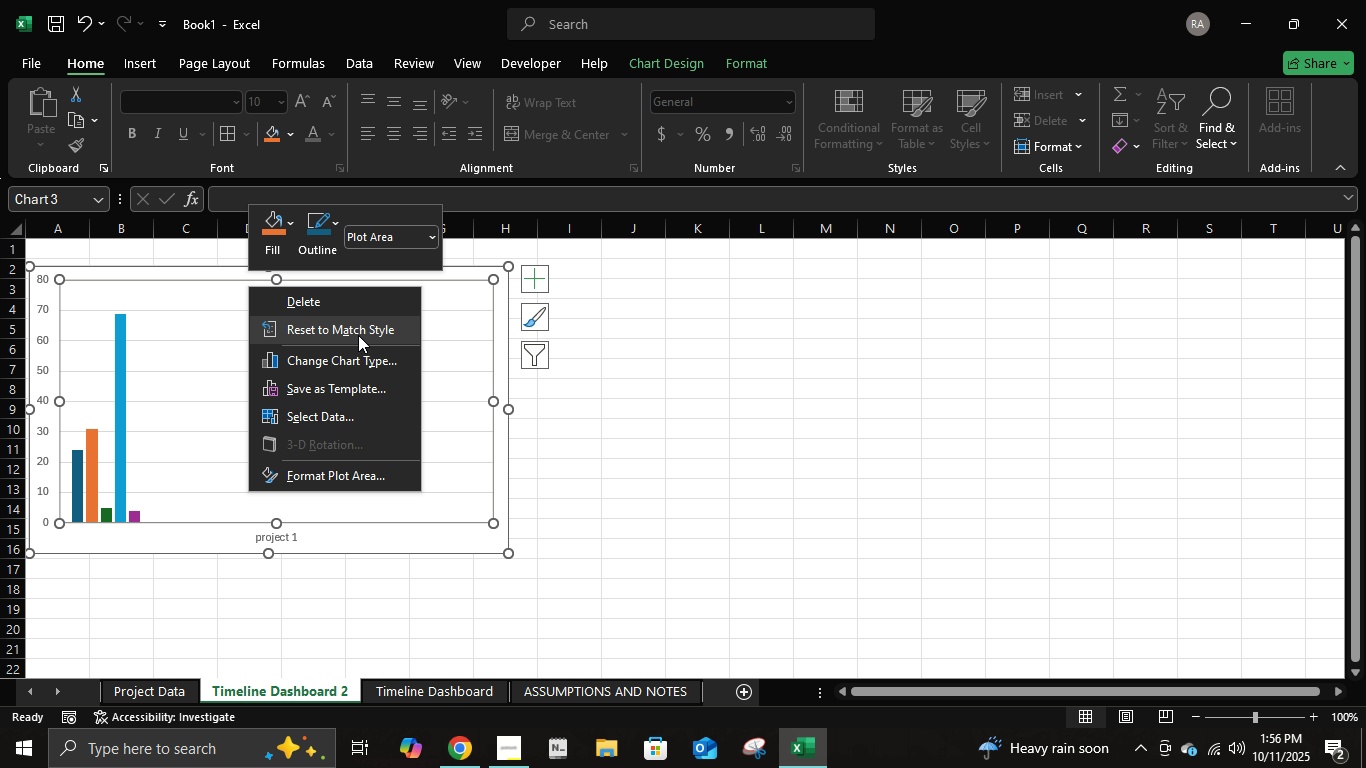 
wait(5.3)
 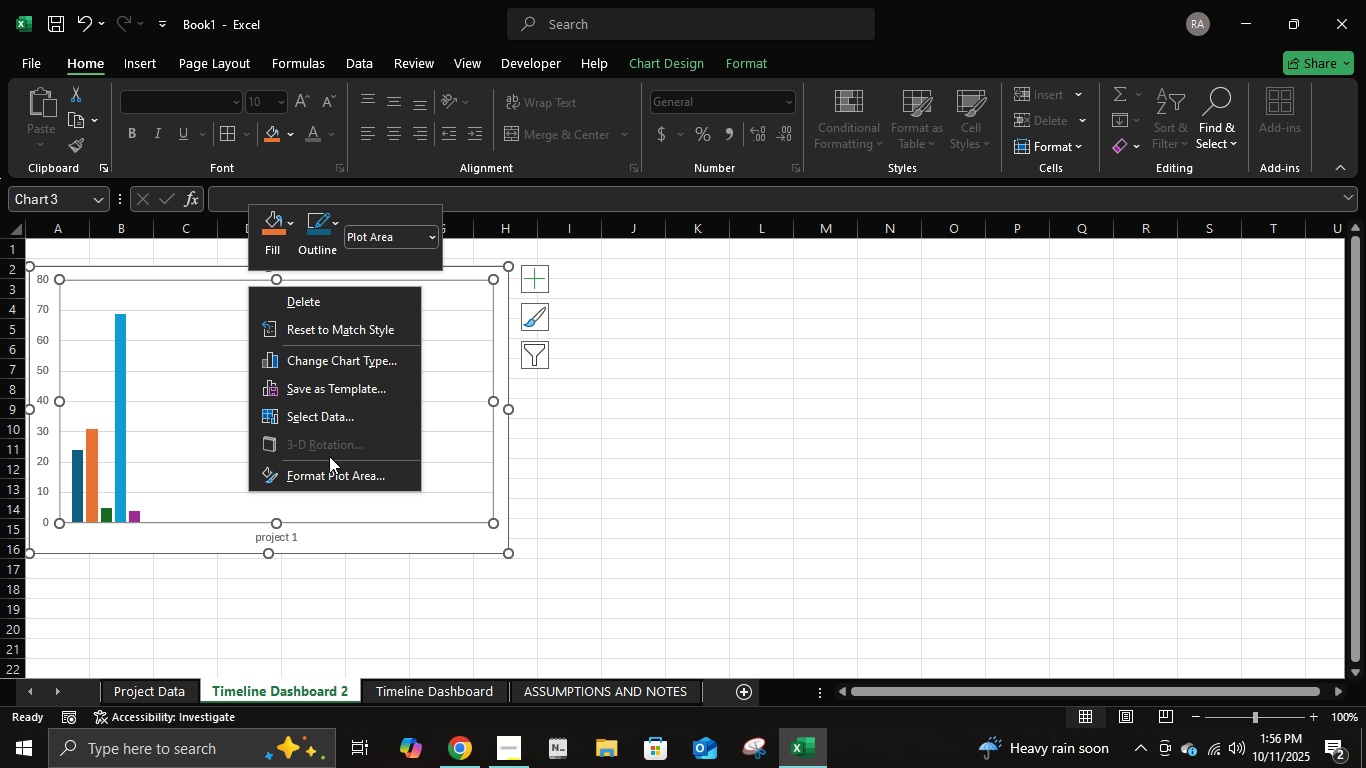 
left_click([380, 244])
 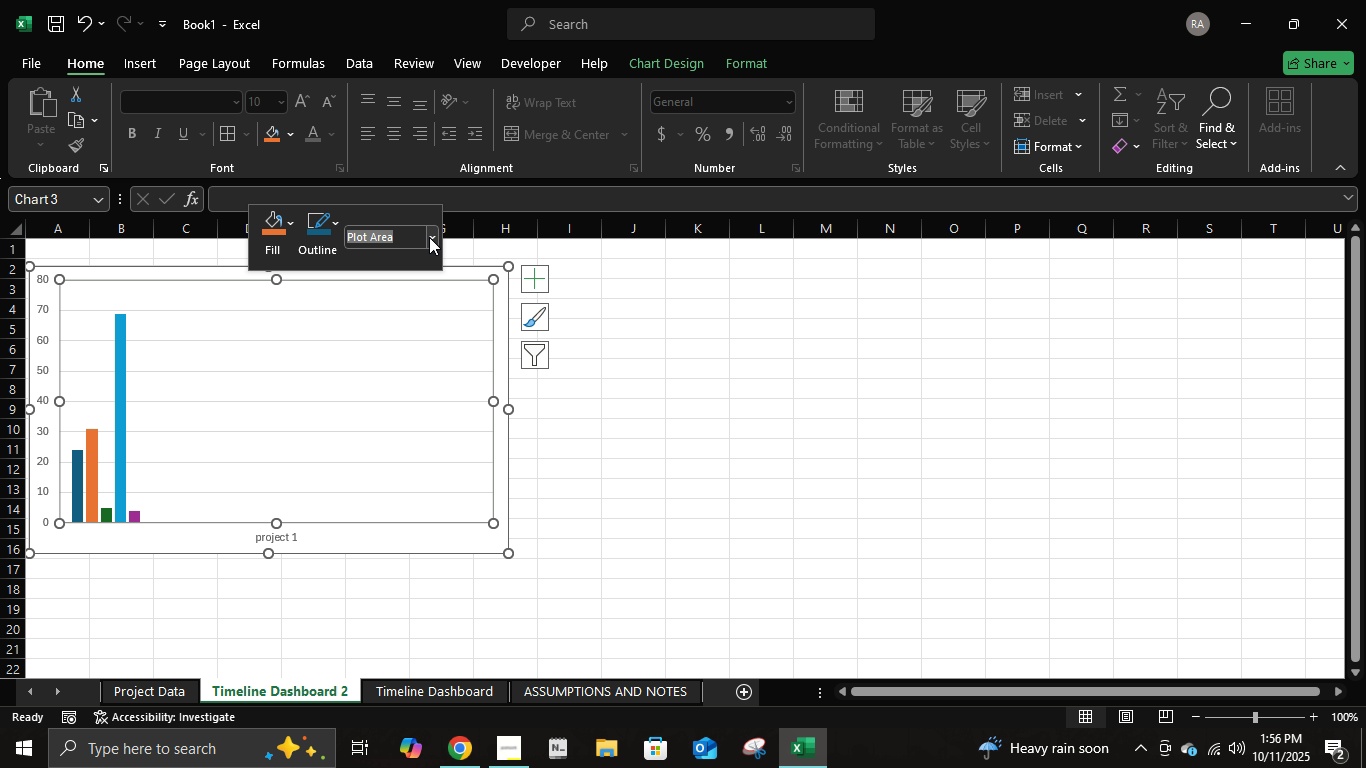 
left_click([429, 237])
 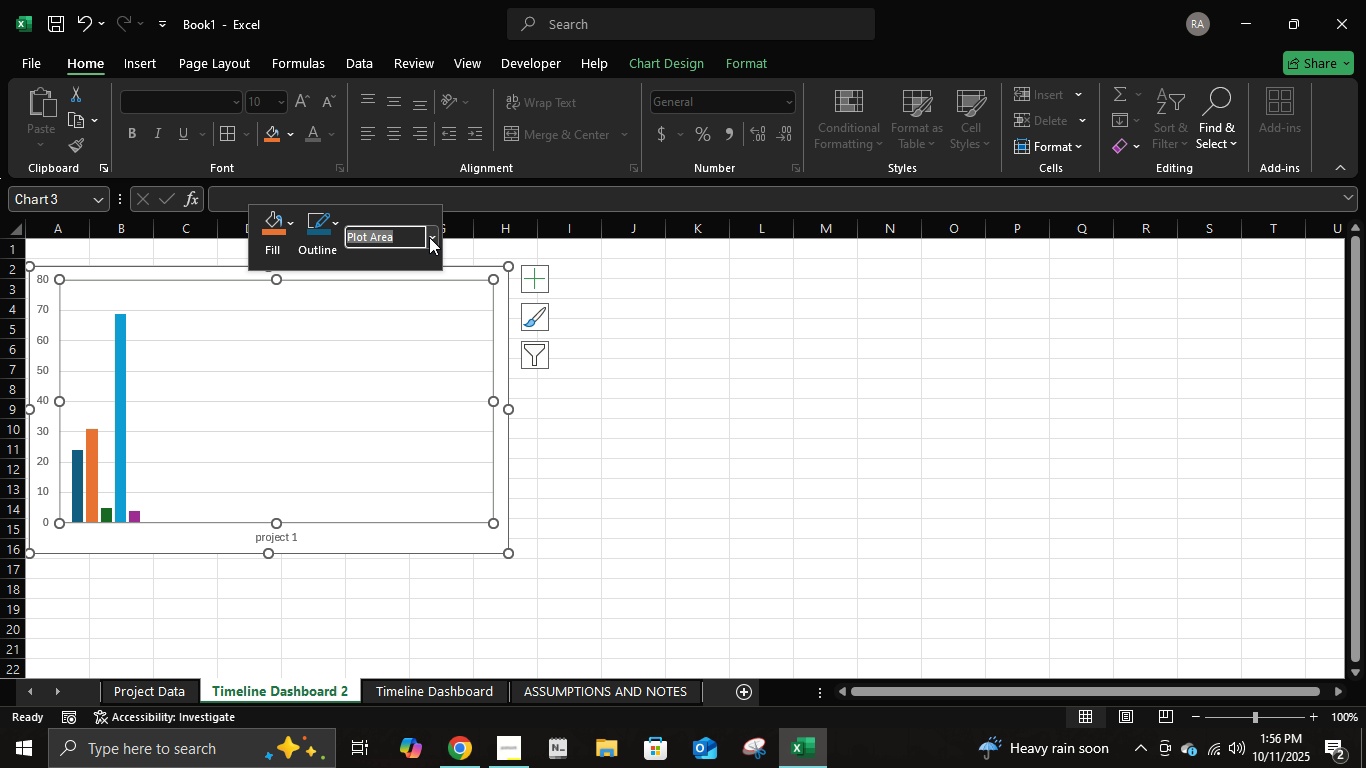 
left_click([429, 237])
 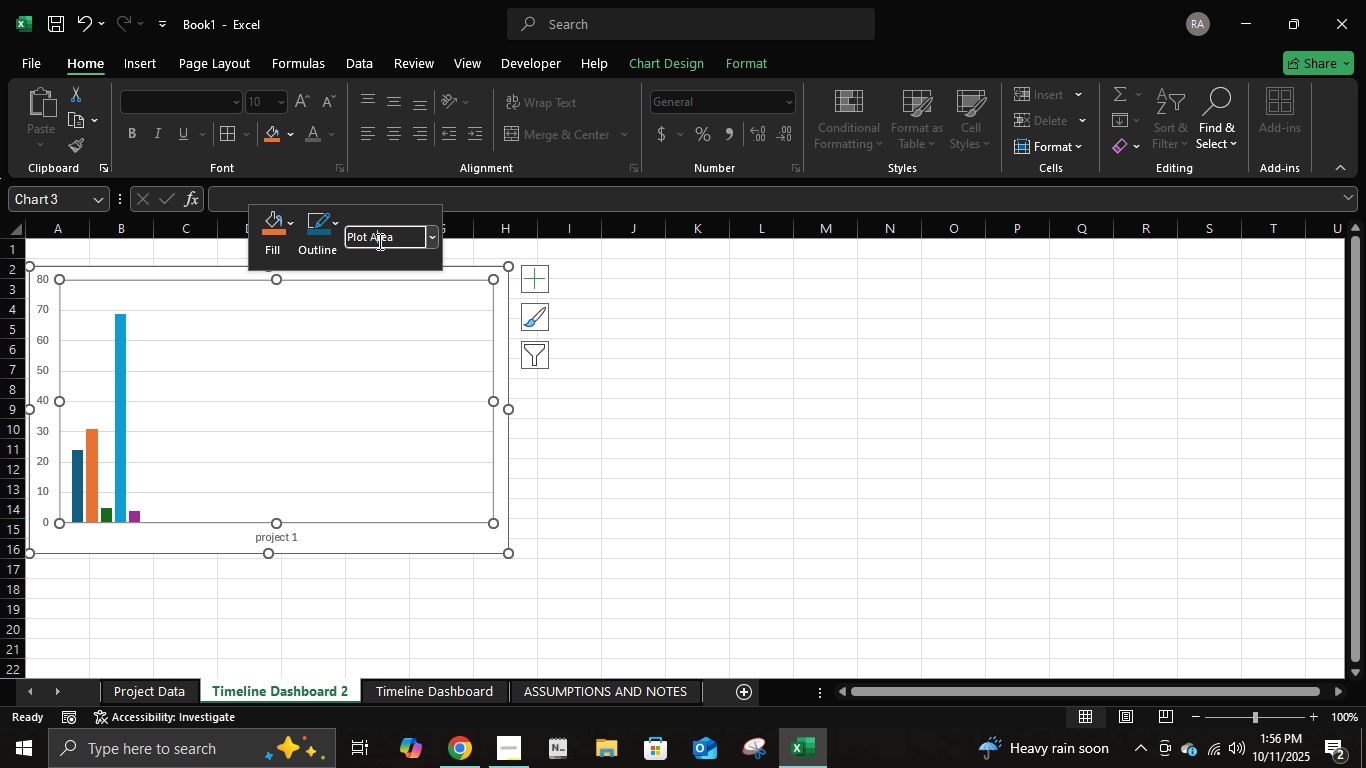 
left_click([378, 241])
 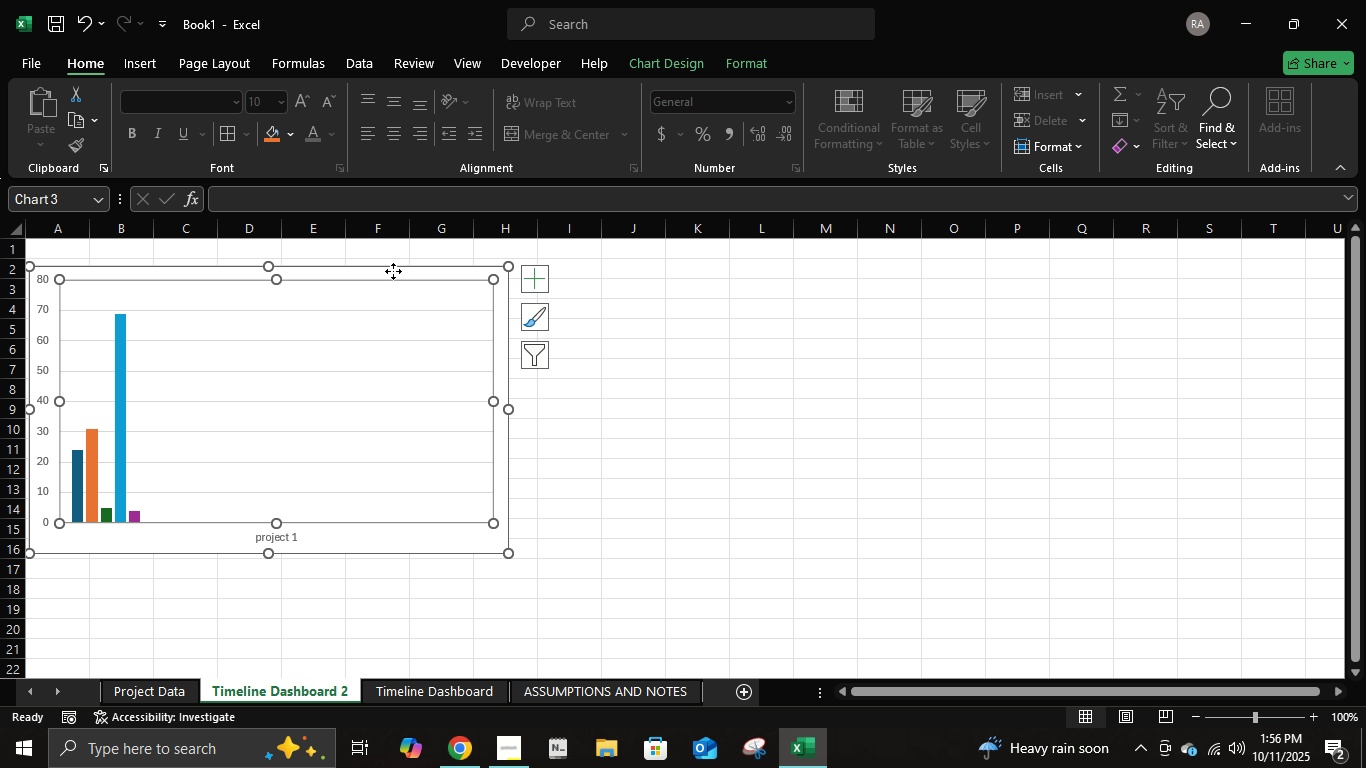 
left_click([393, 271])
 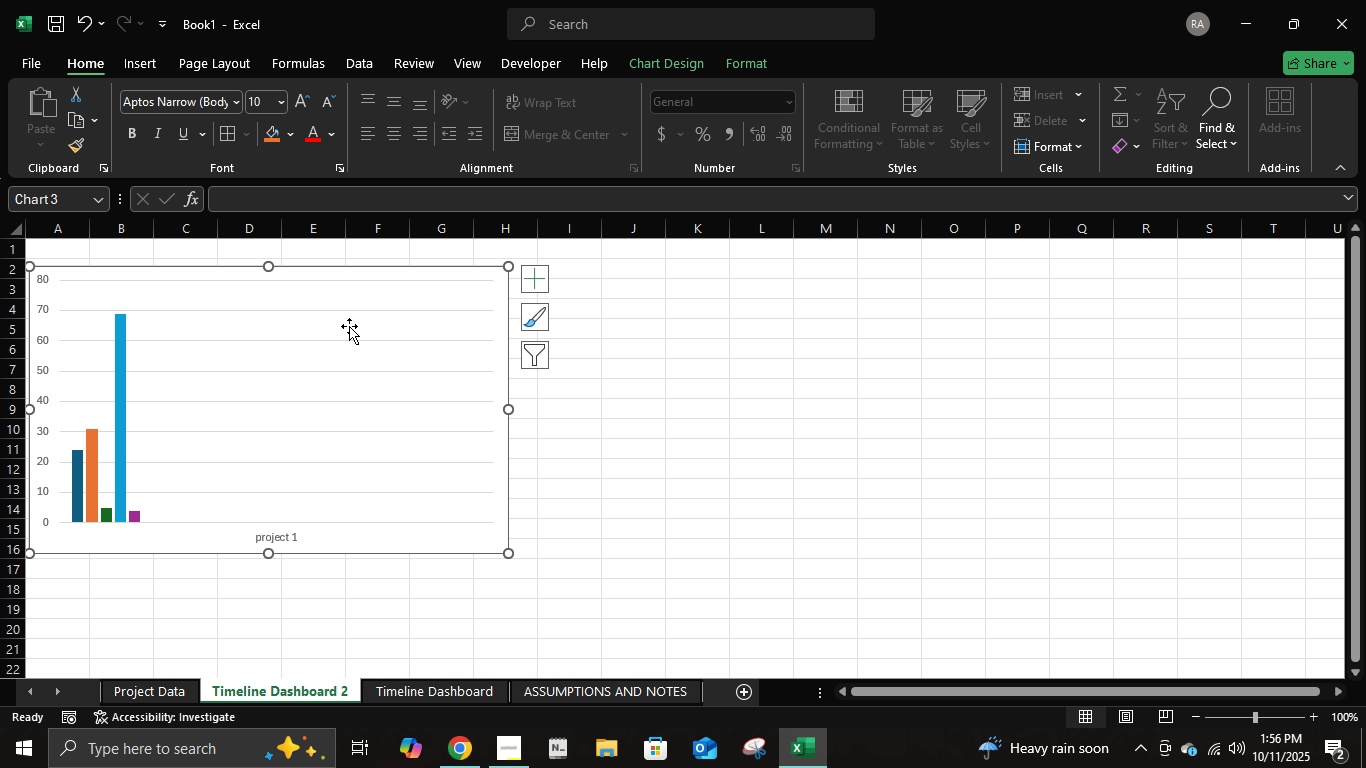 
right_click([349, 326])
 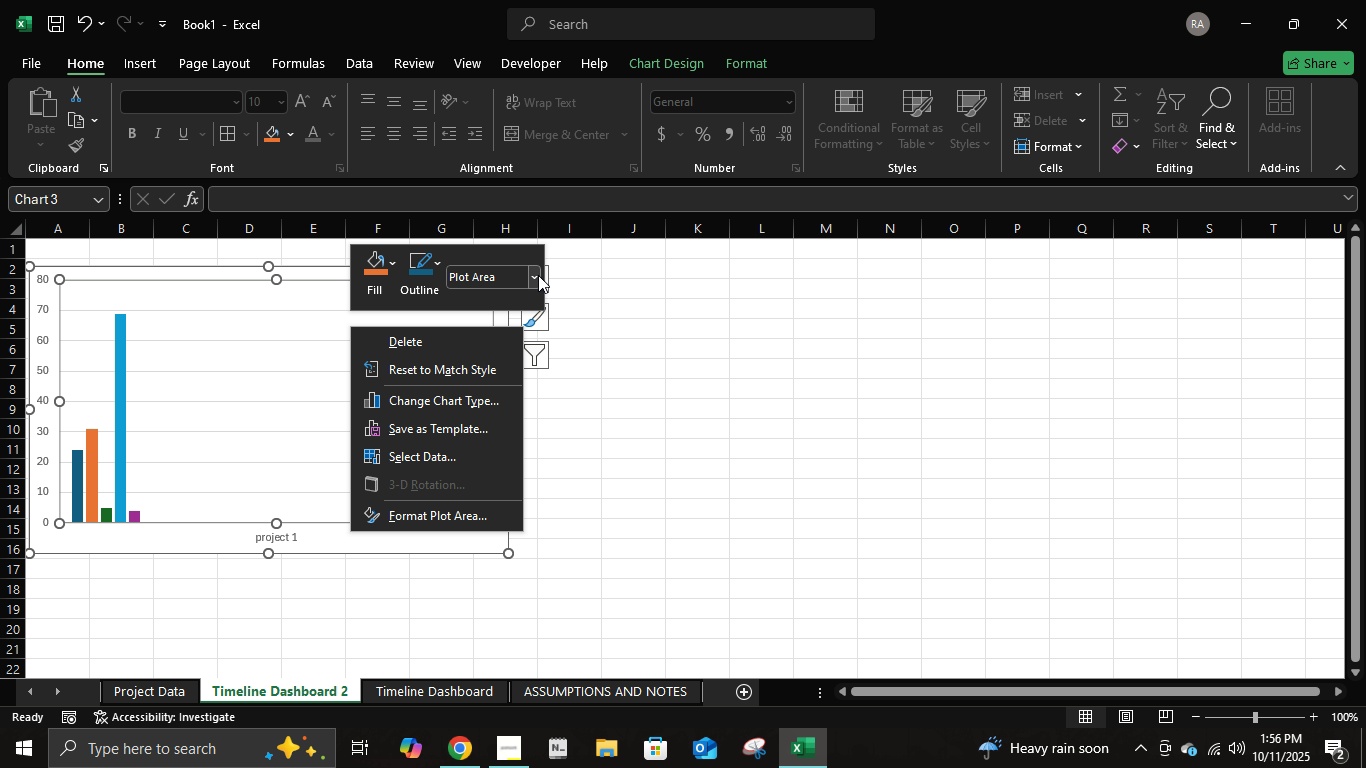 
left_click([538, 275])
 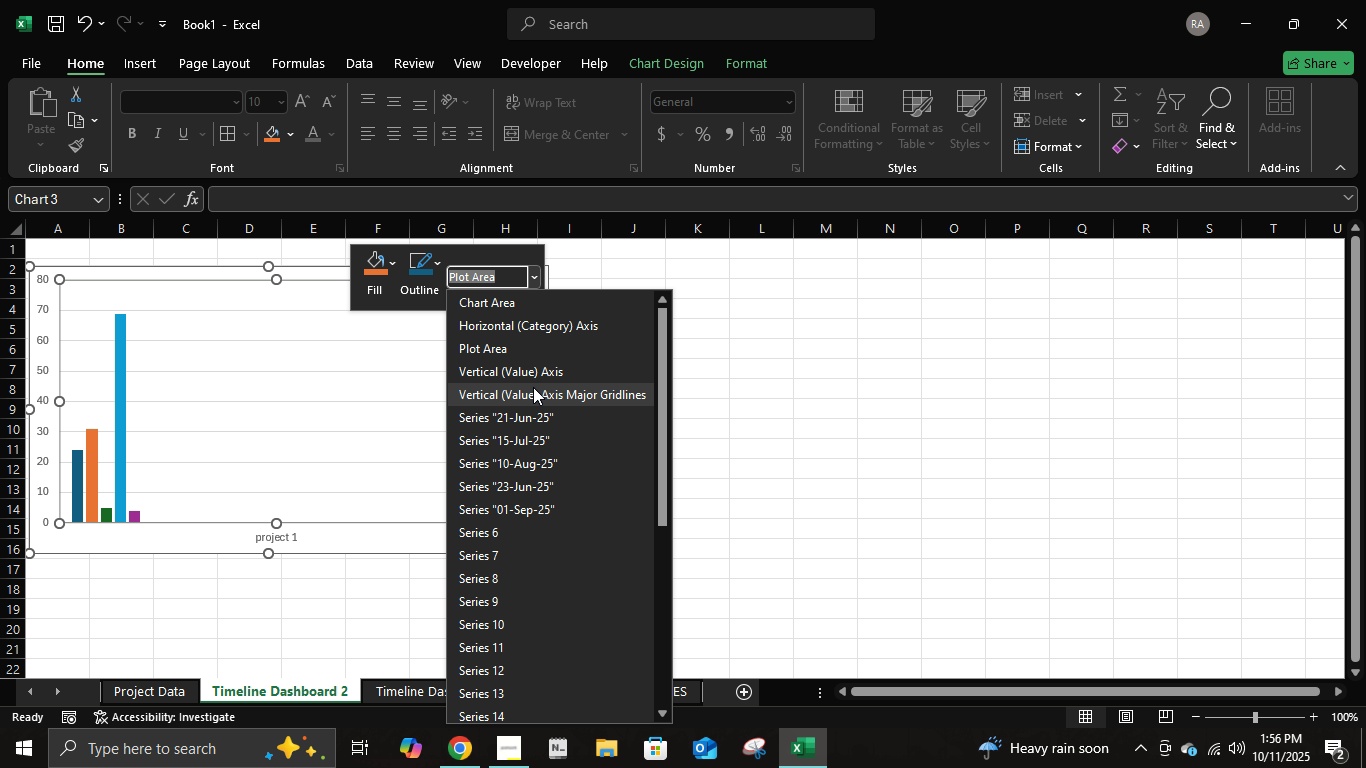 
left_click([535, 377])
 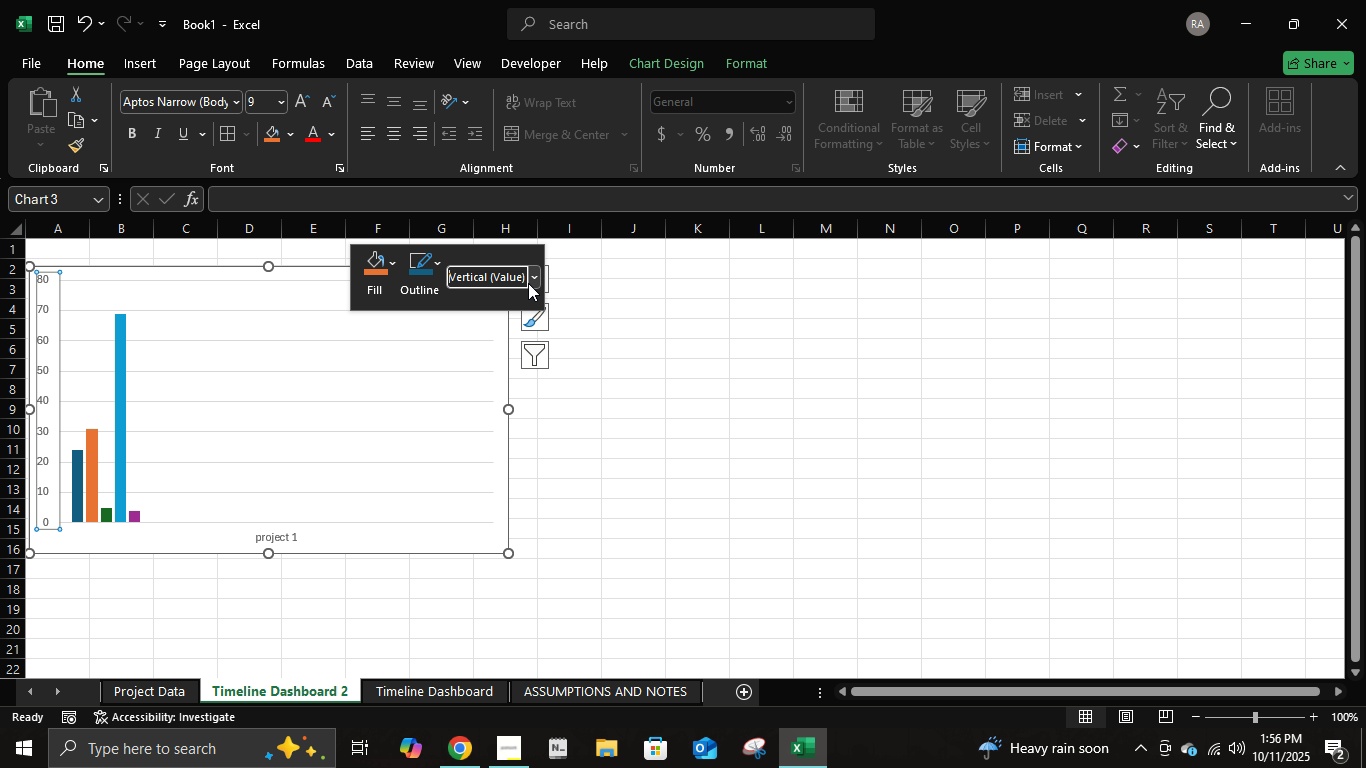 
left_click([529, 282])
 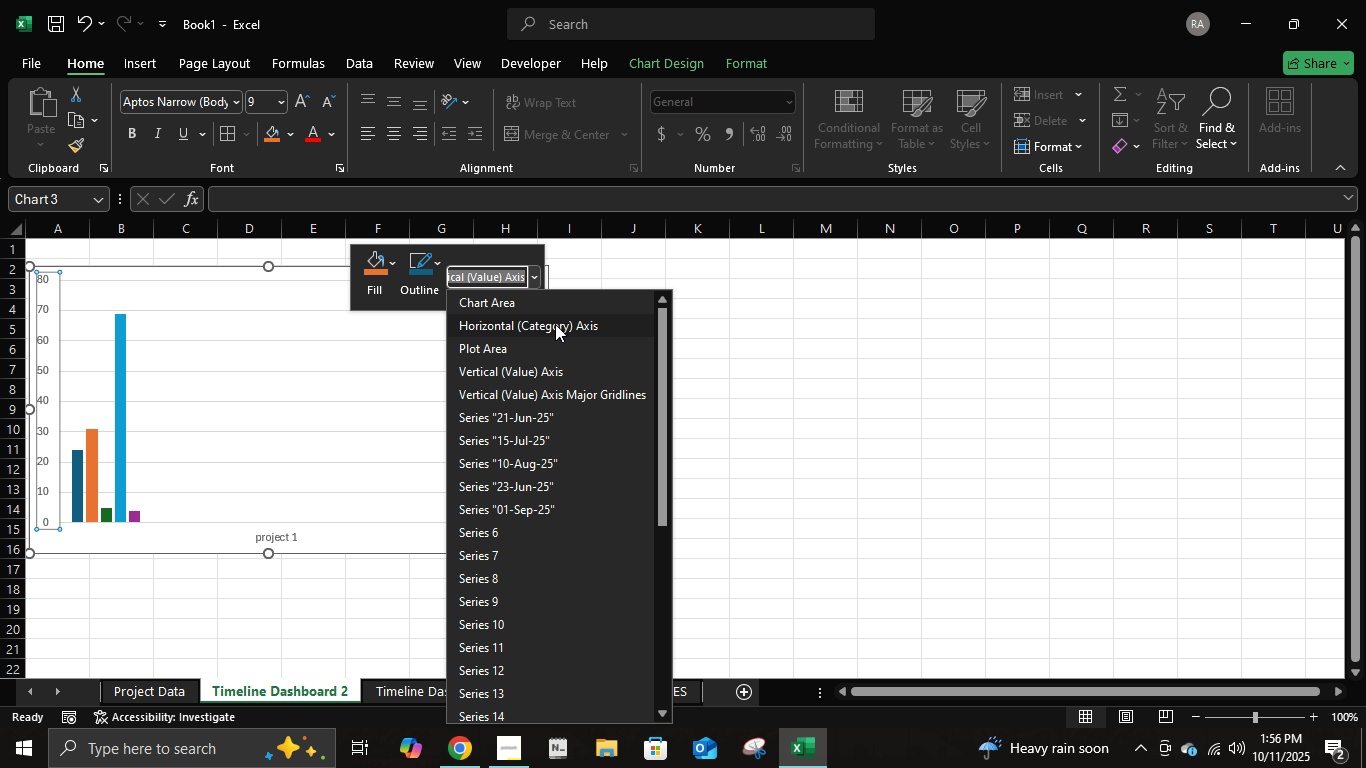 
left_click([555, 324])
 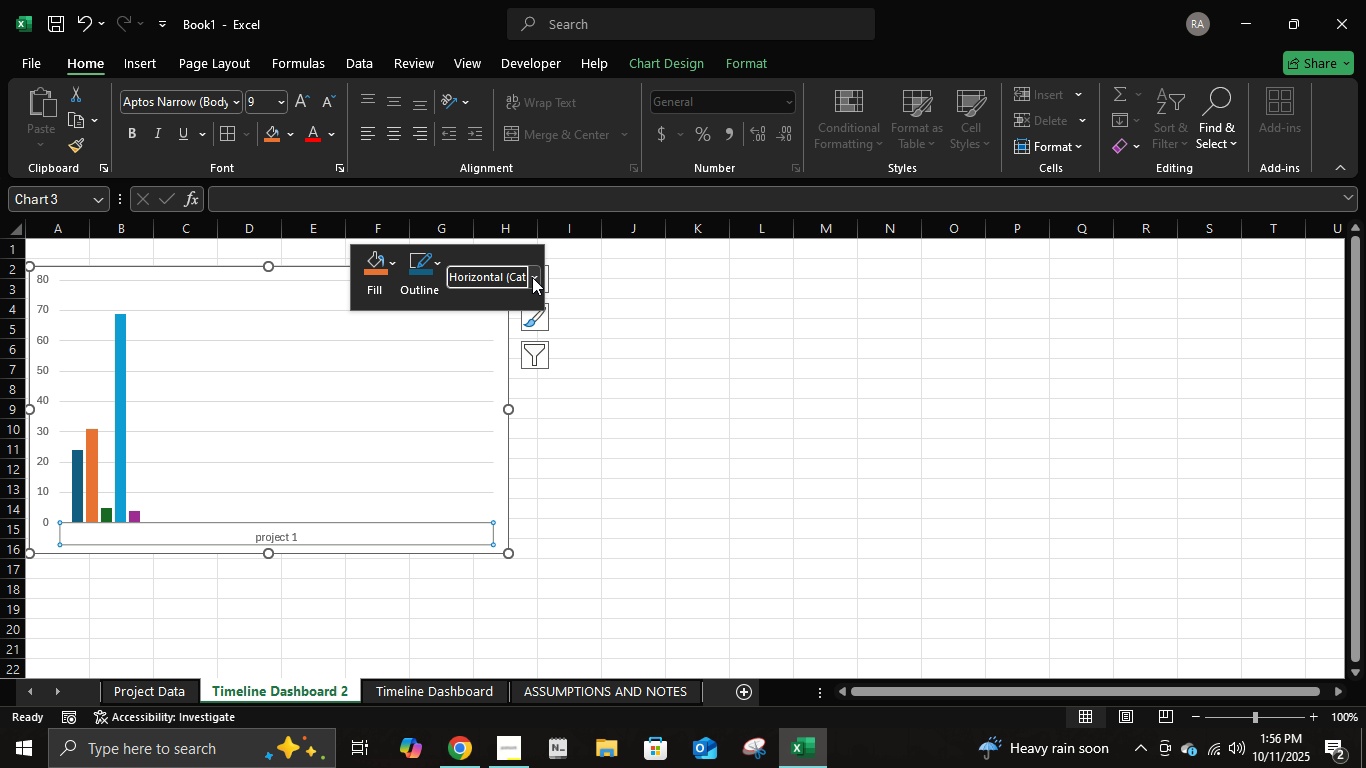 
left_click([532, 277])
 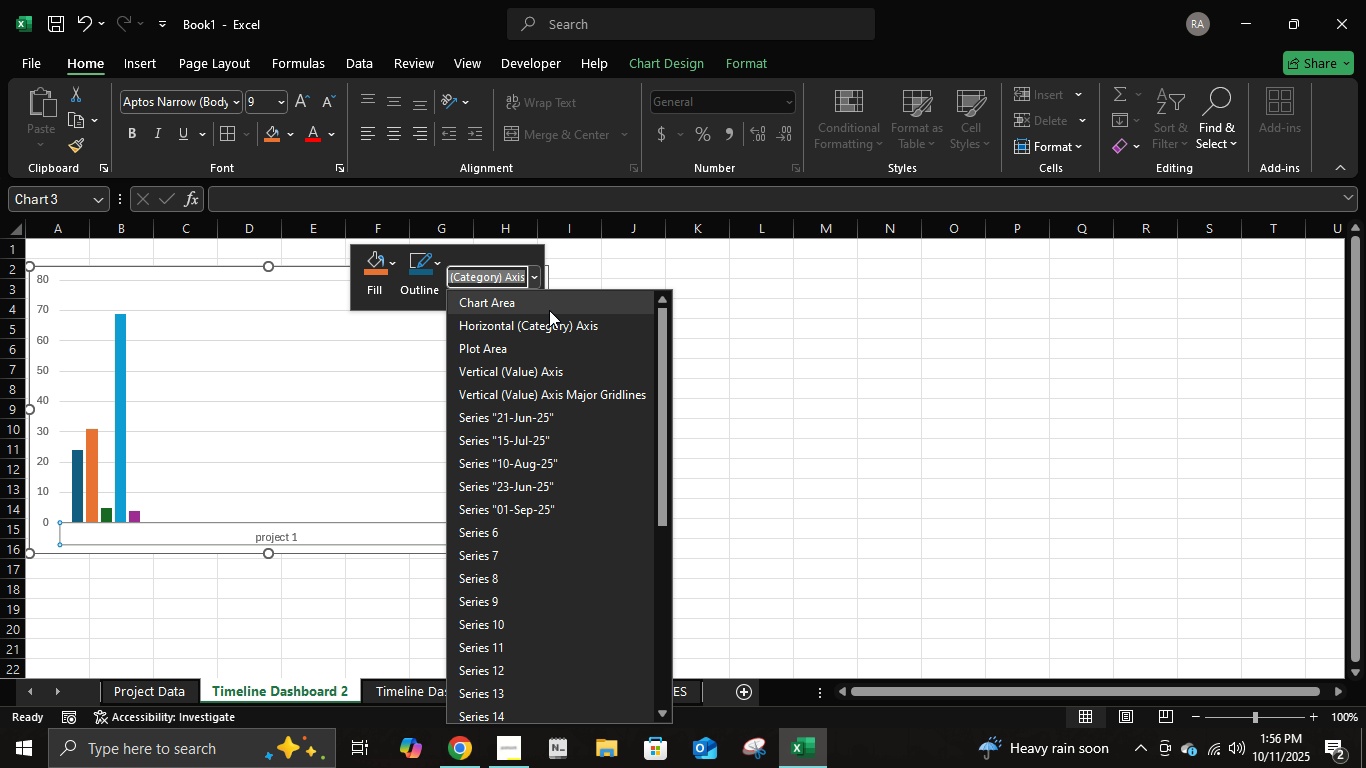 
left_click([549, 310])
 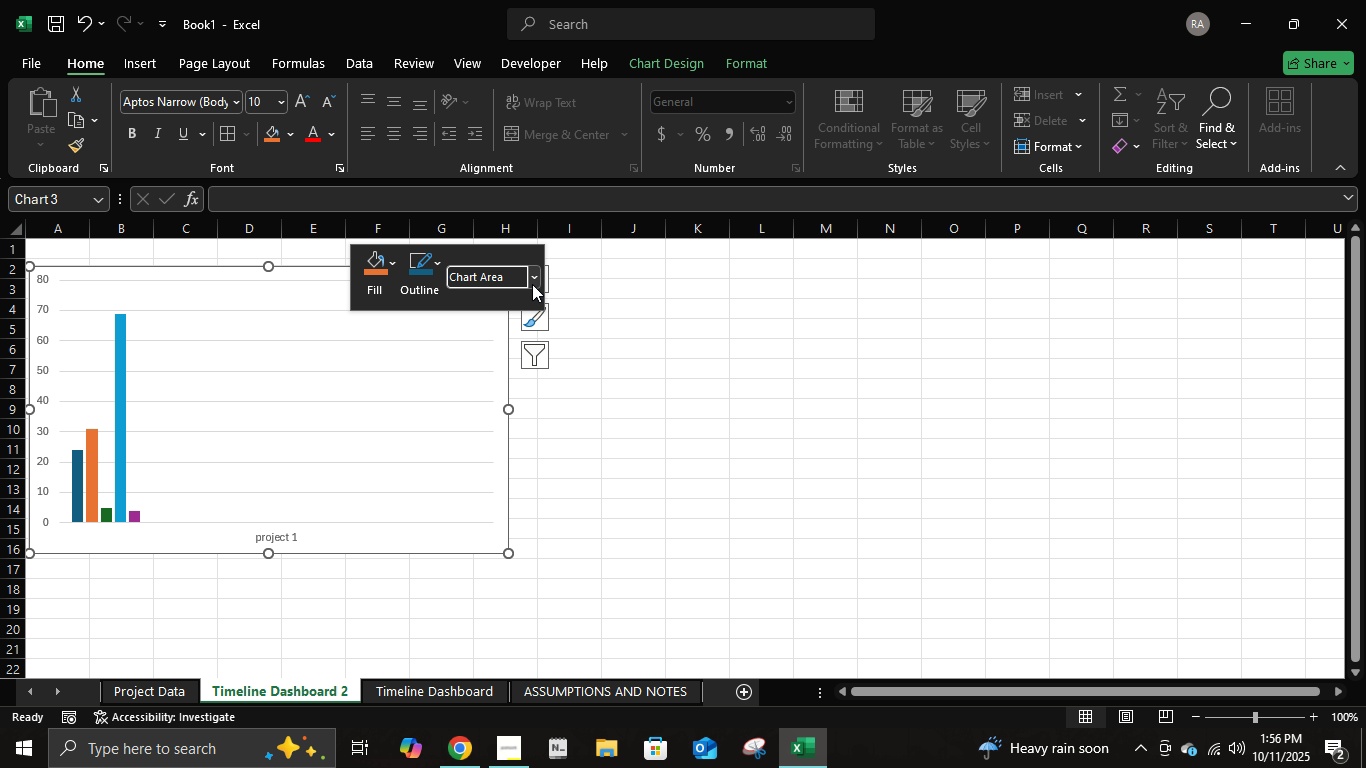 
left_click([532, 284])
 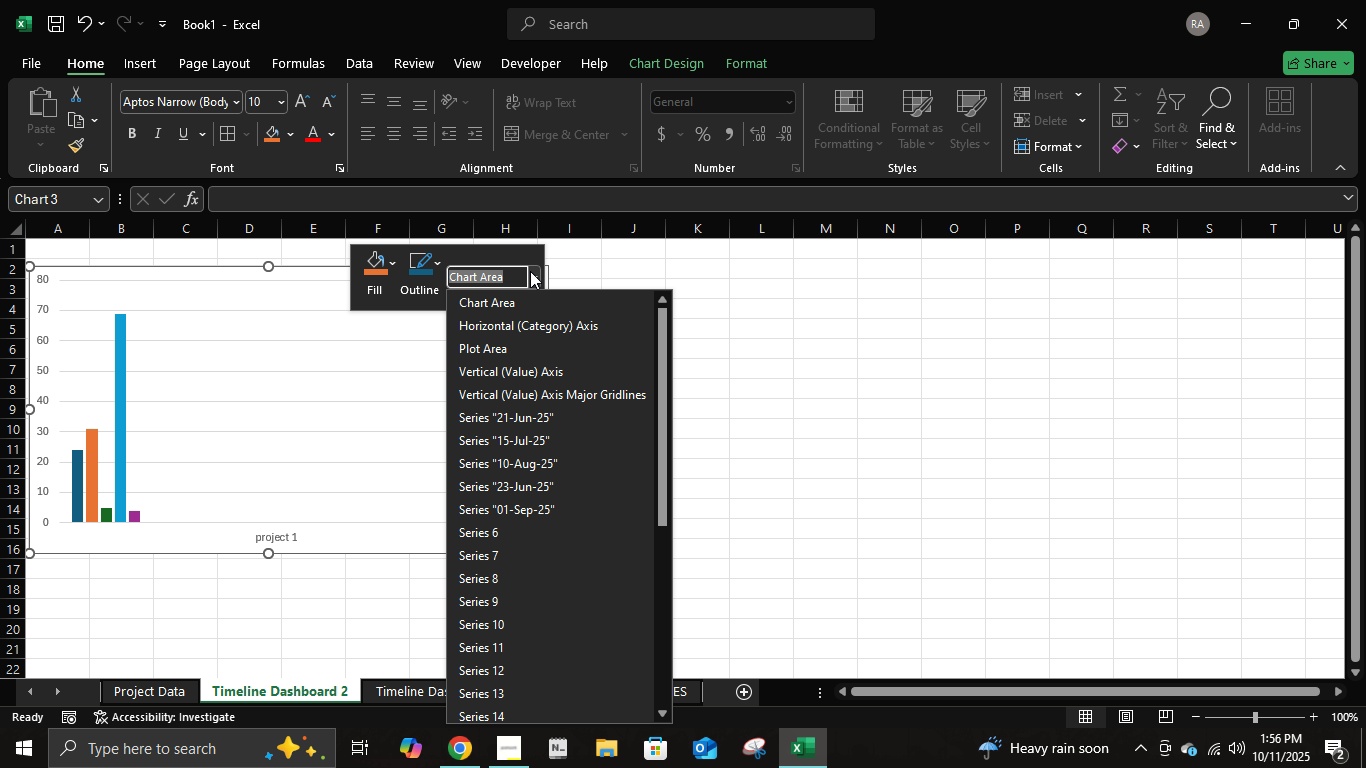 
left_click([533, 271])
 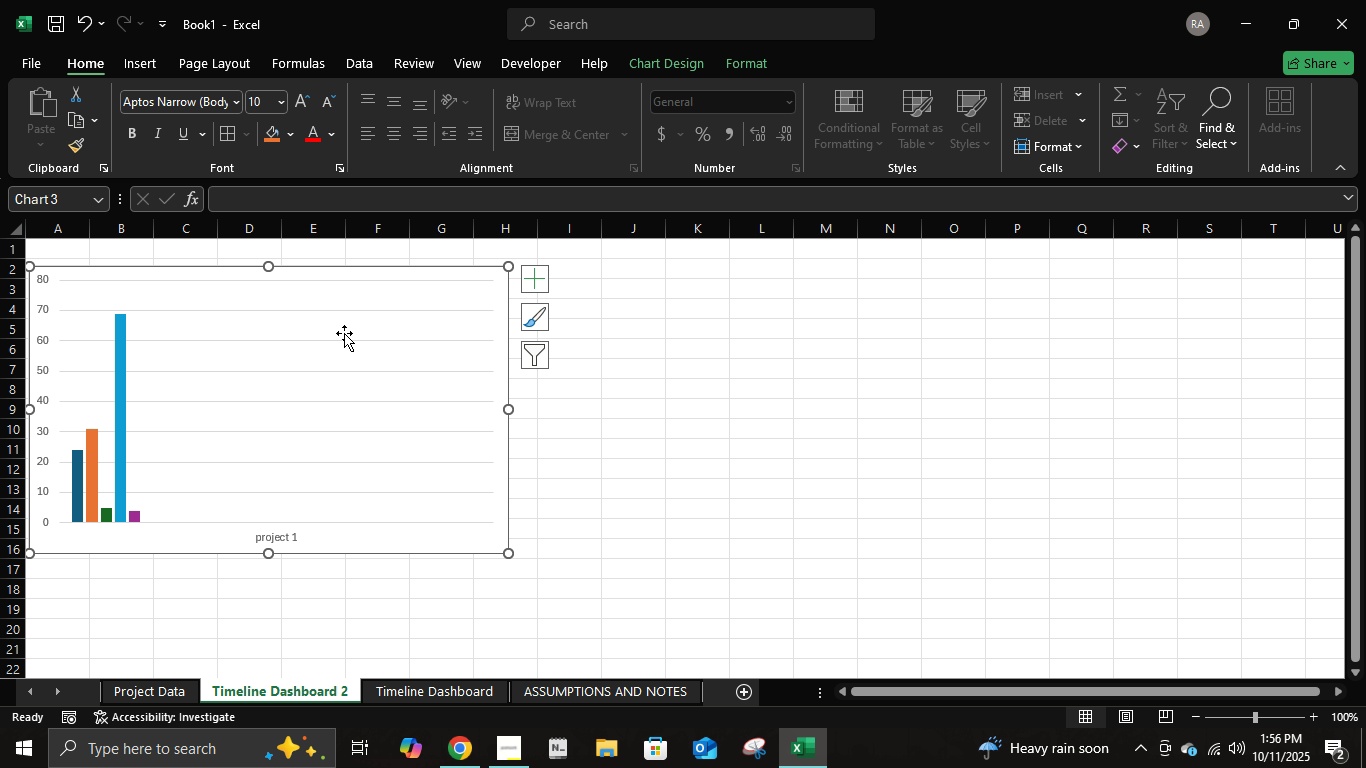 
right_click([344, 333])
 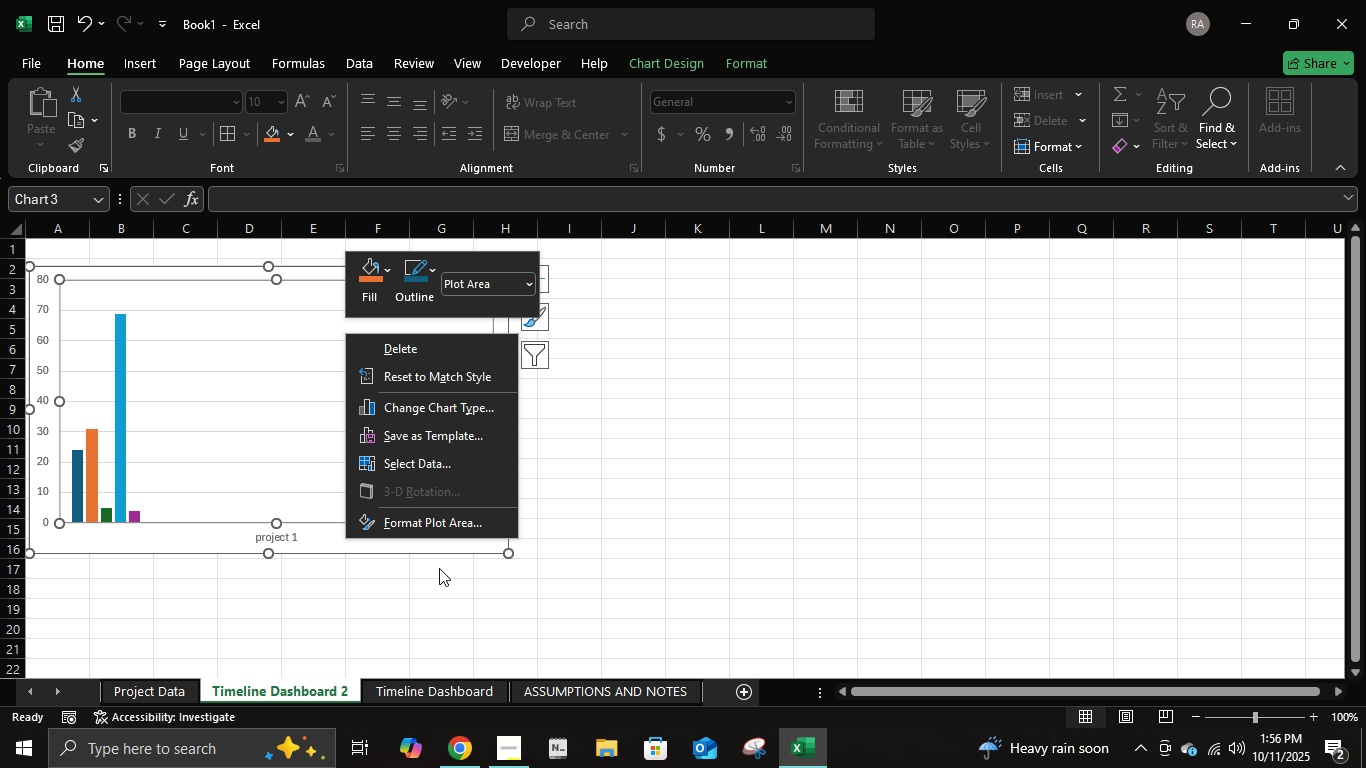 
left_click([441, 534])
 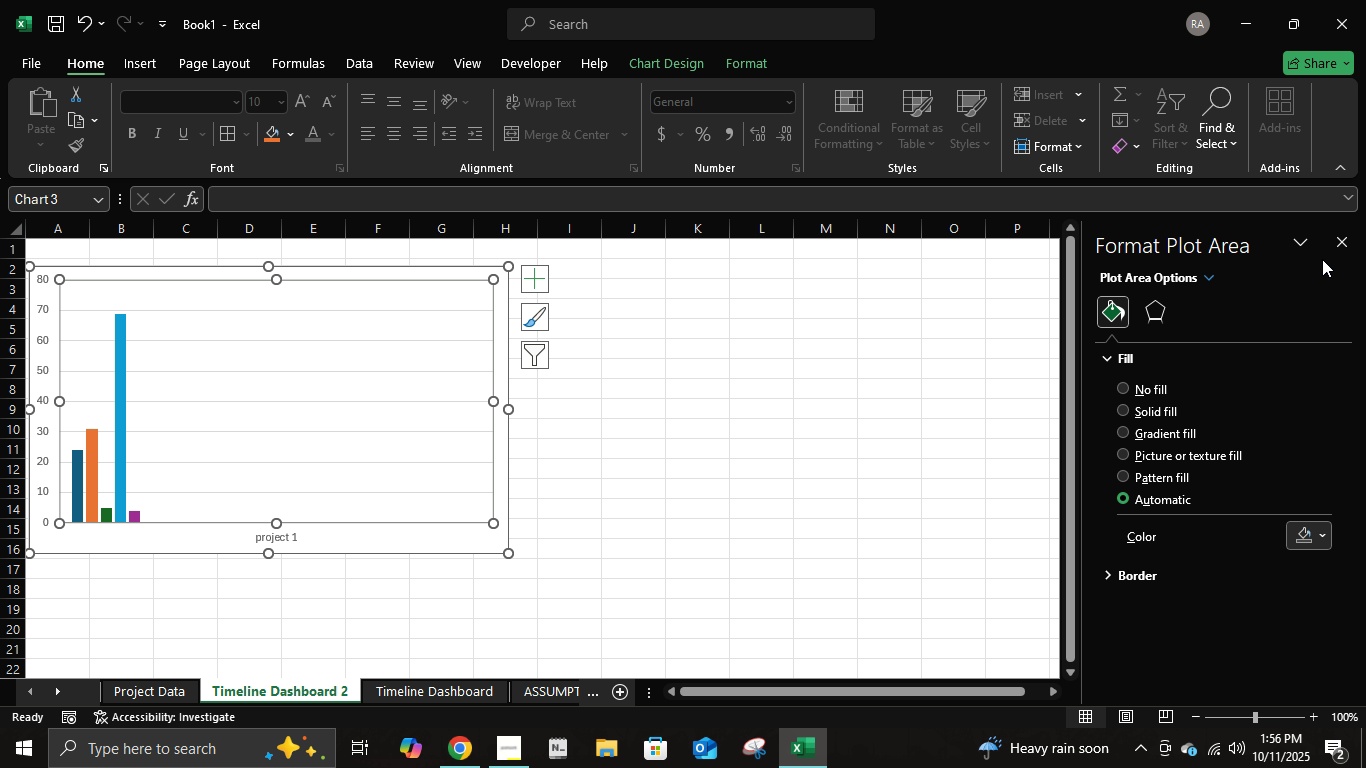 
left_click([1337, 242])
 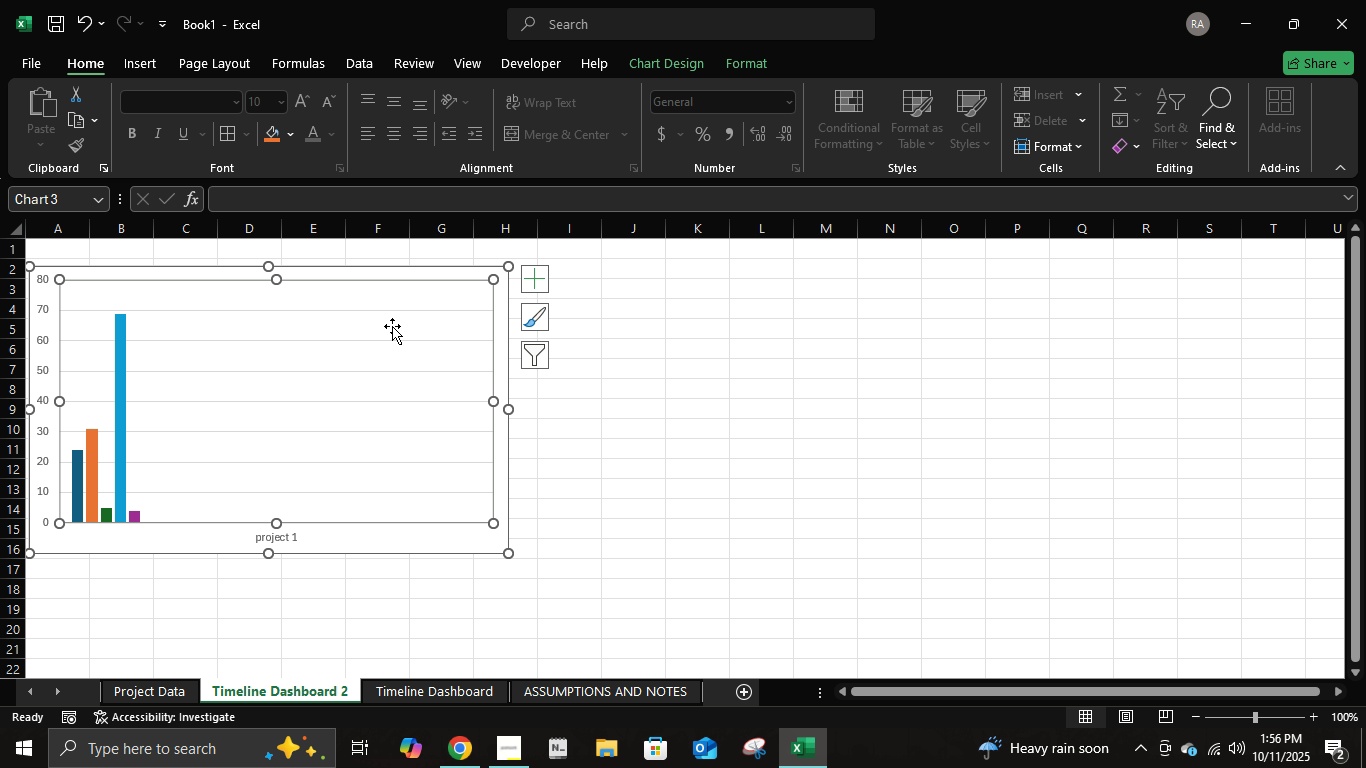 
right_click([392, 324])
 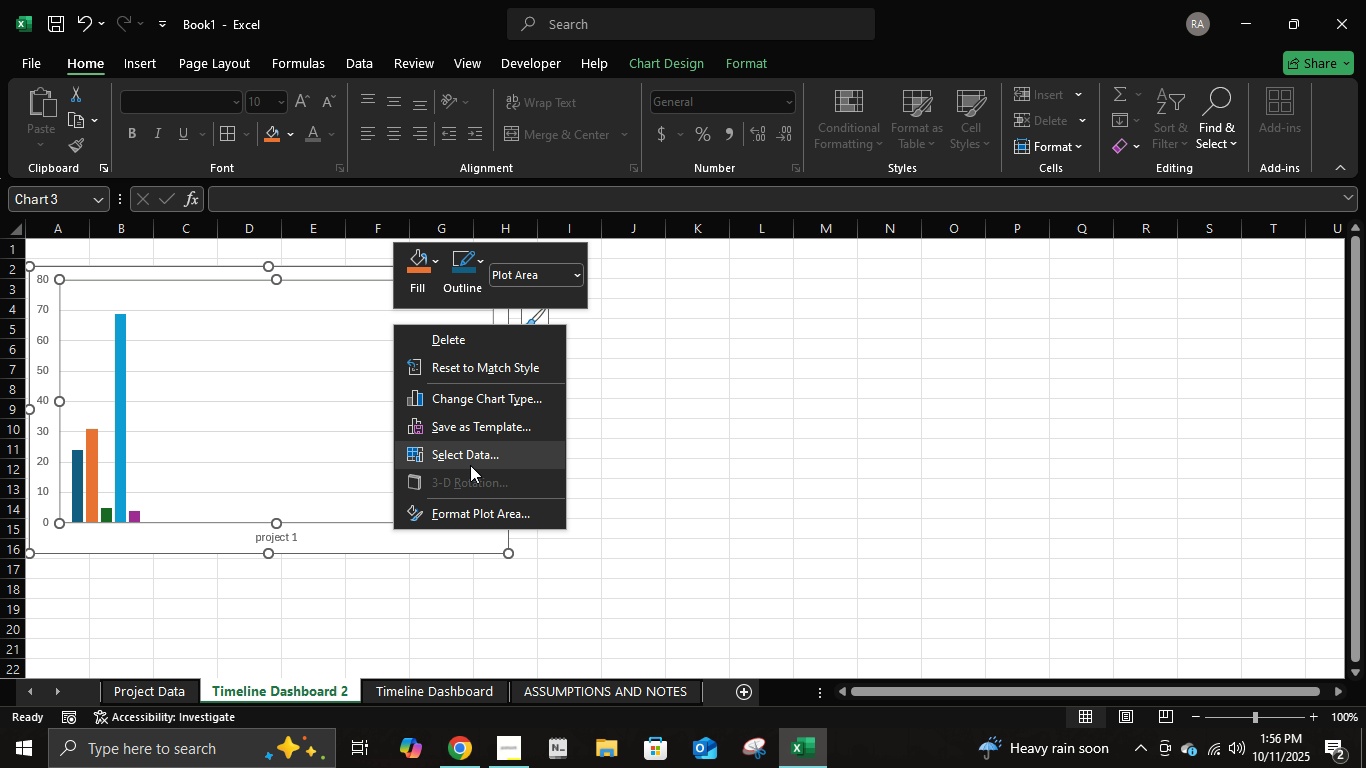 
left_click([470, 465])
 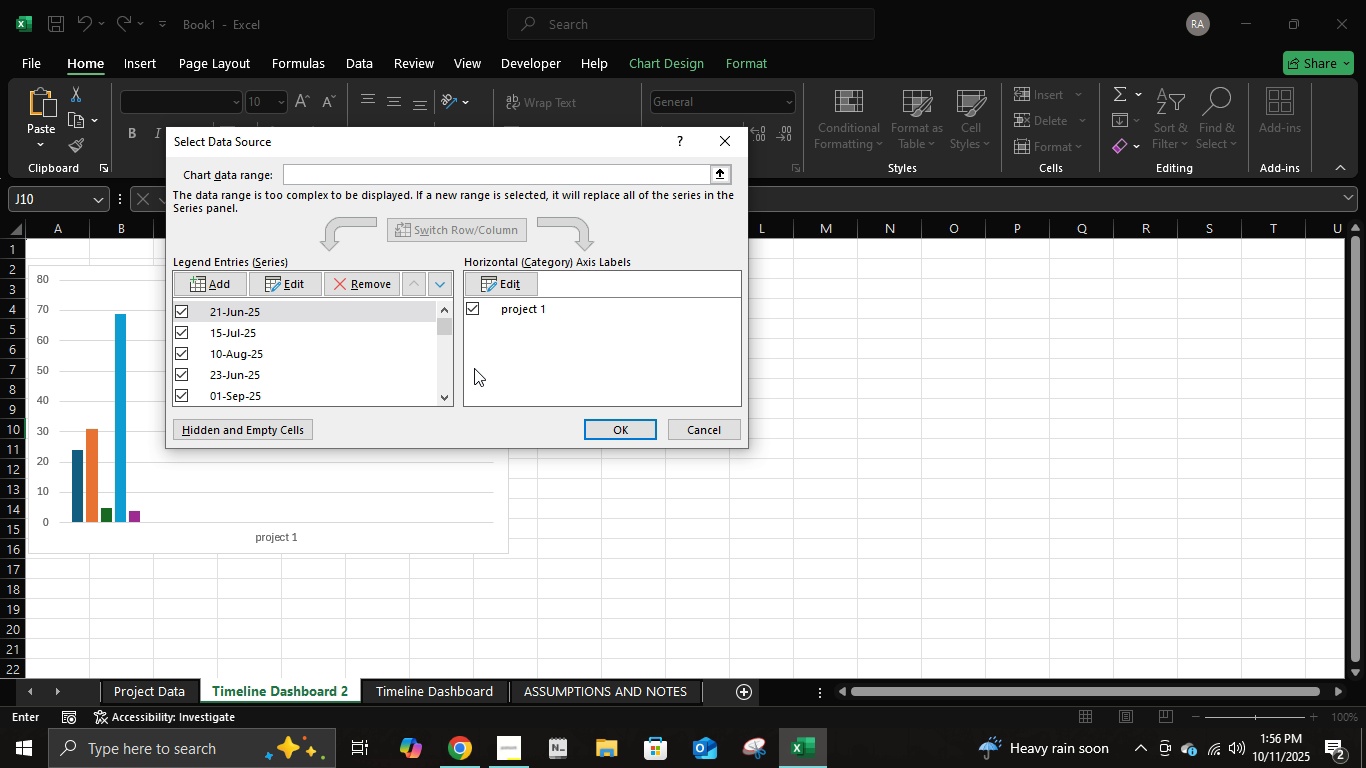 
wait(5.32)
 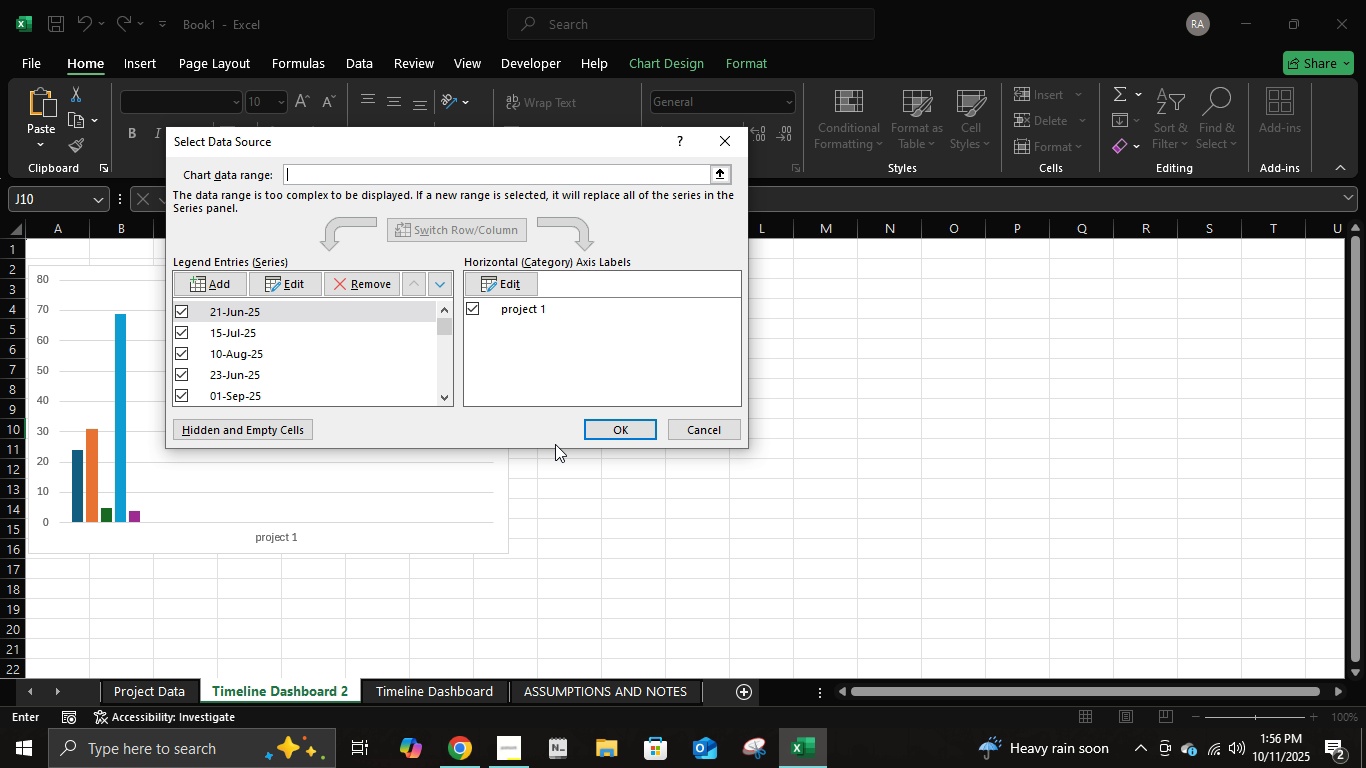 
left_click([588, 347])
 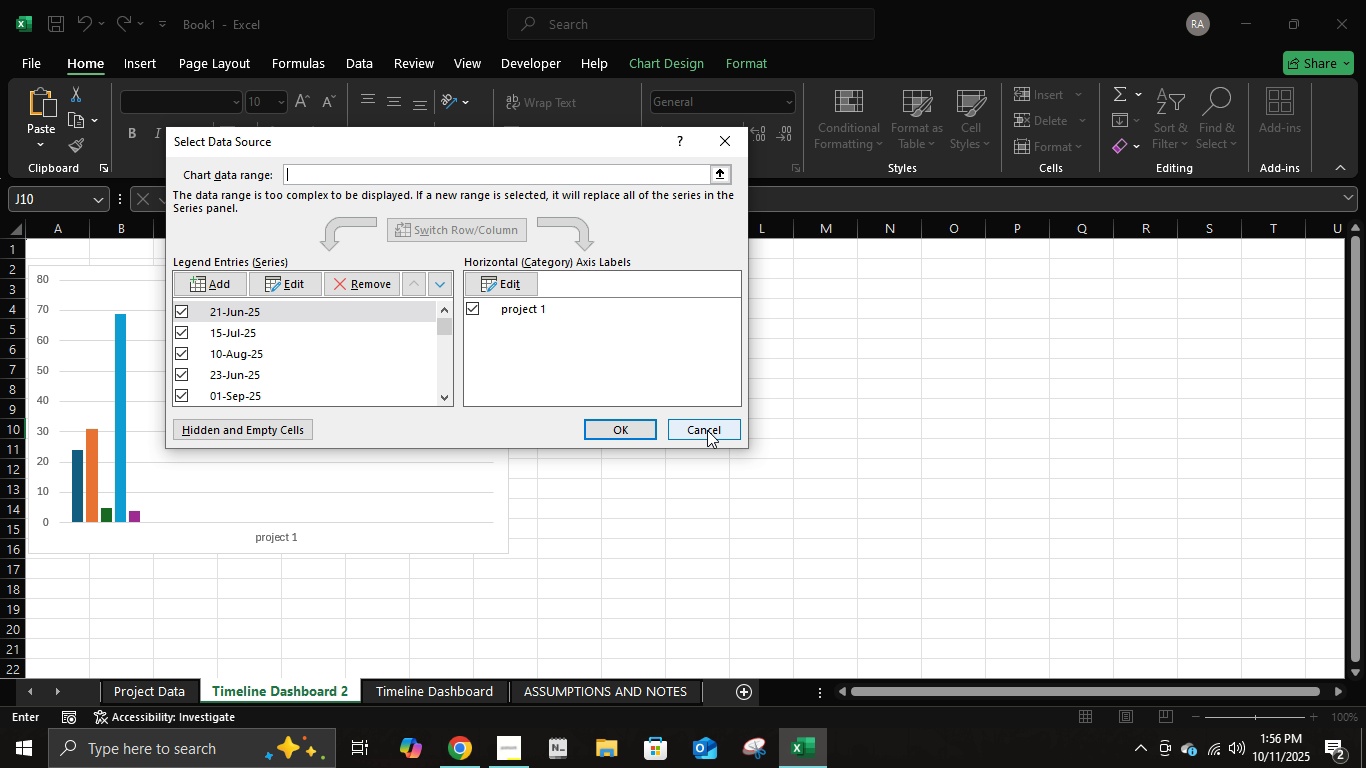 
wait(16.34)
 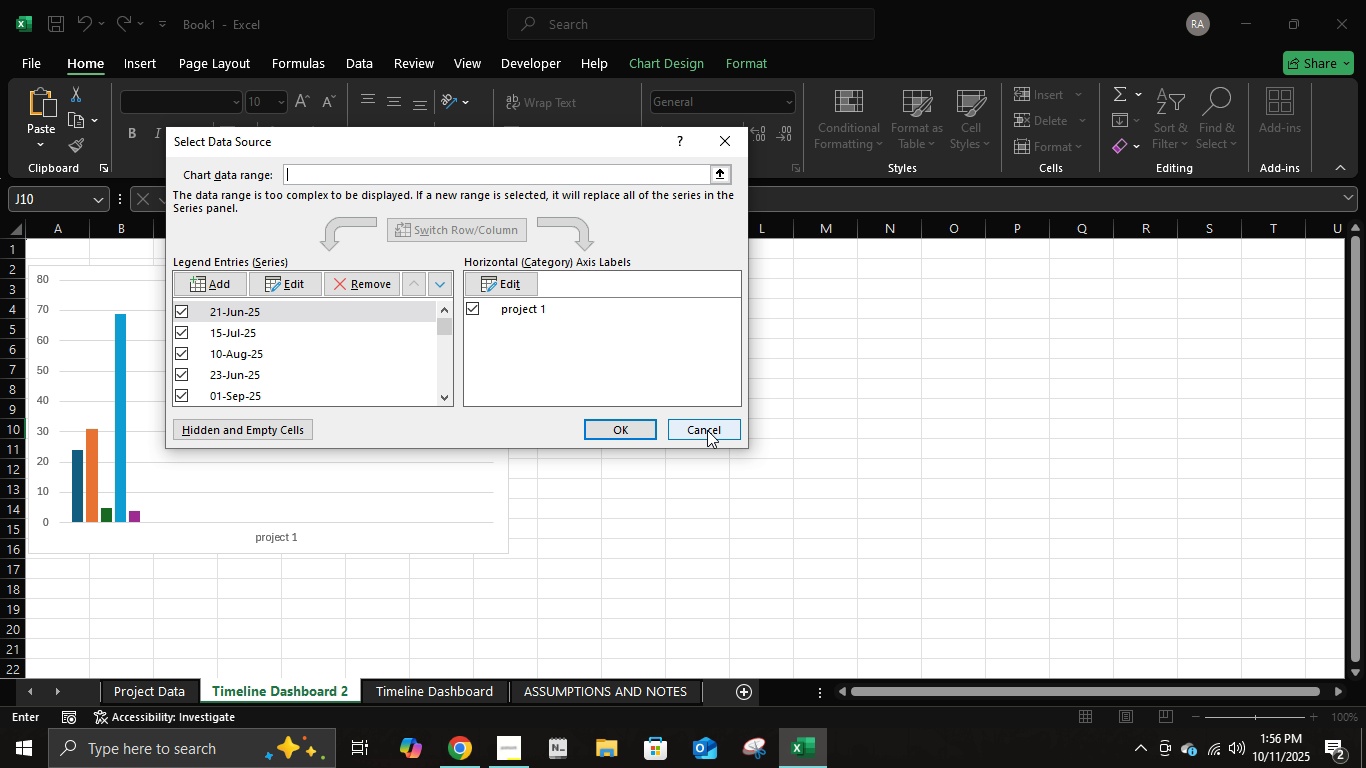 
left_click([707, 430])
 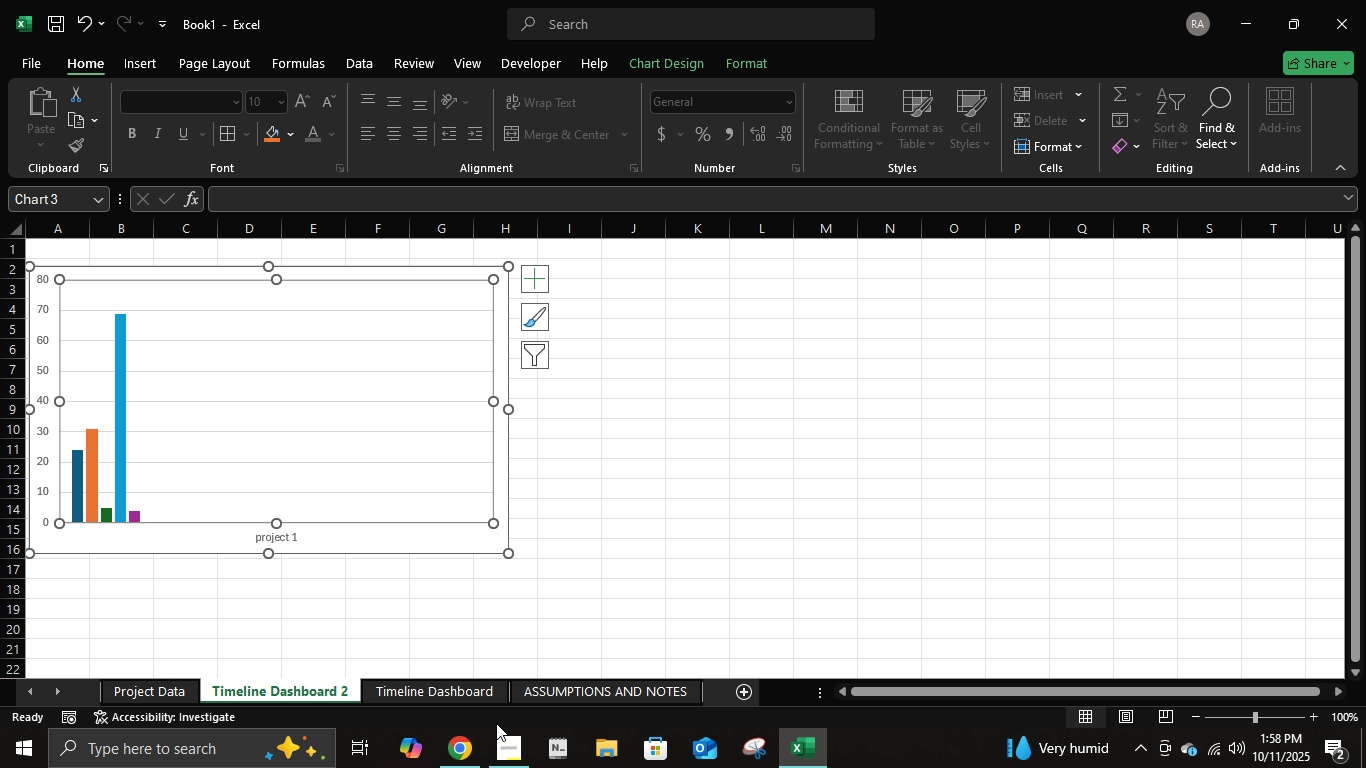 
wait(76.56)
 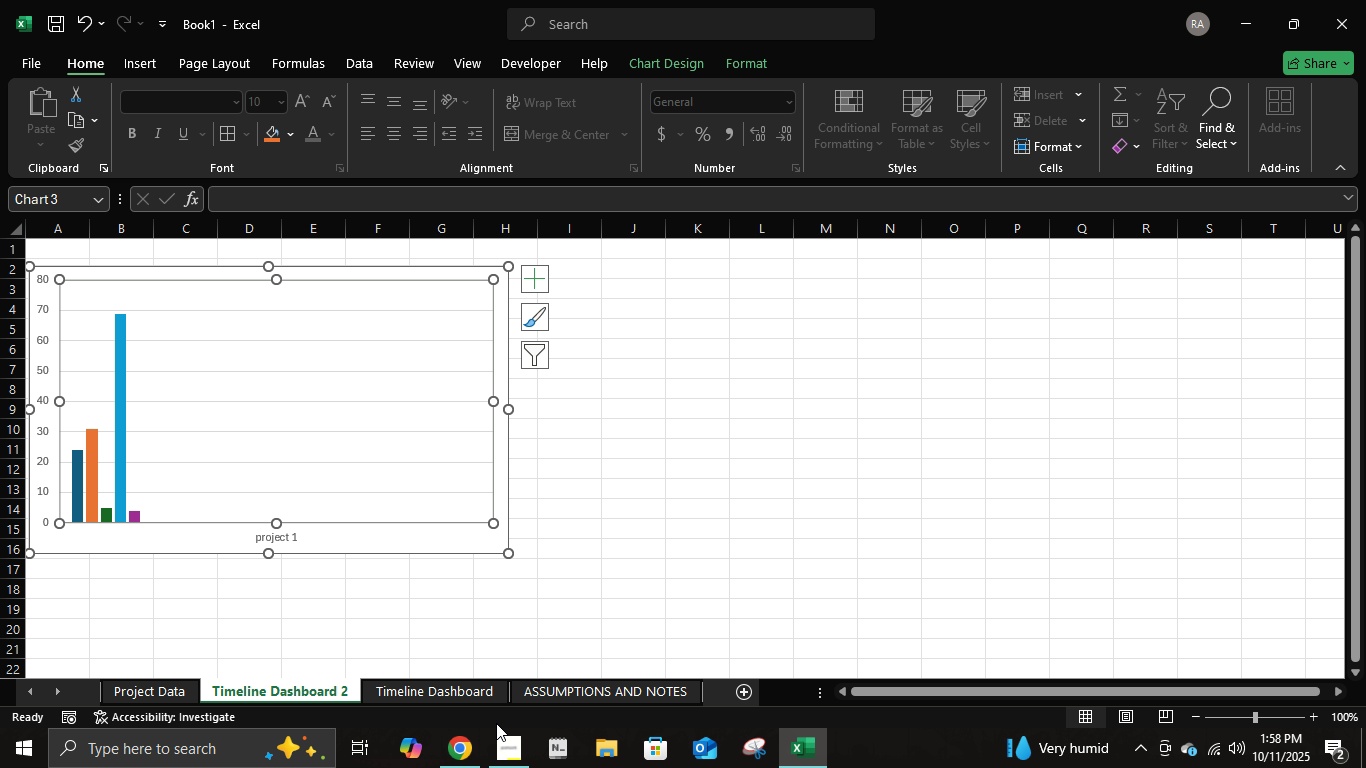 
mouse_move([45, 763])
 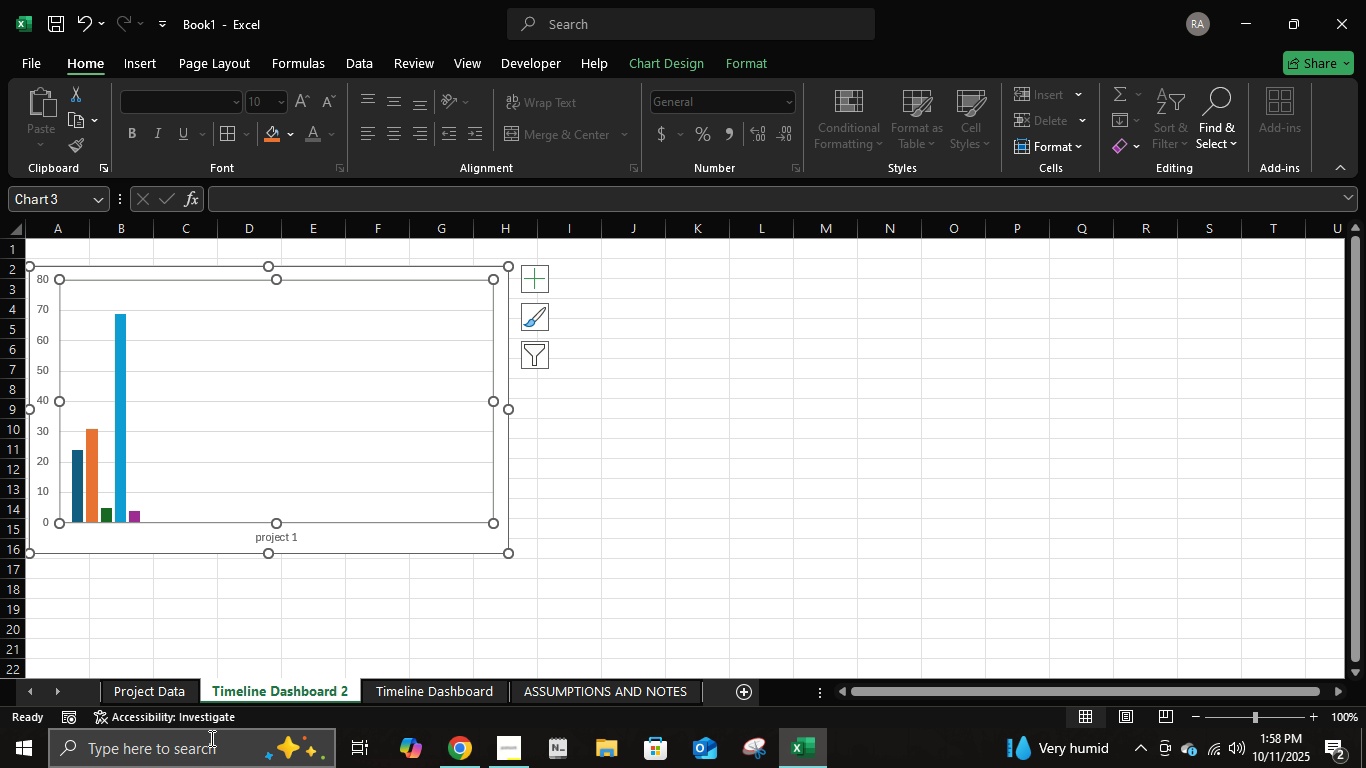 
wait(10.8)
 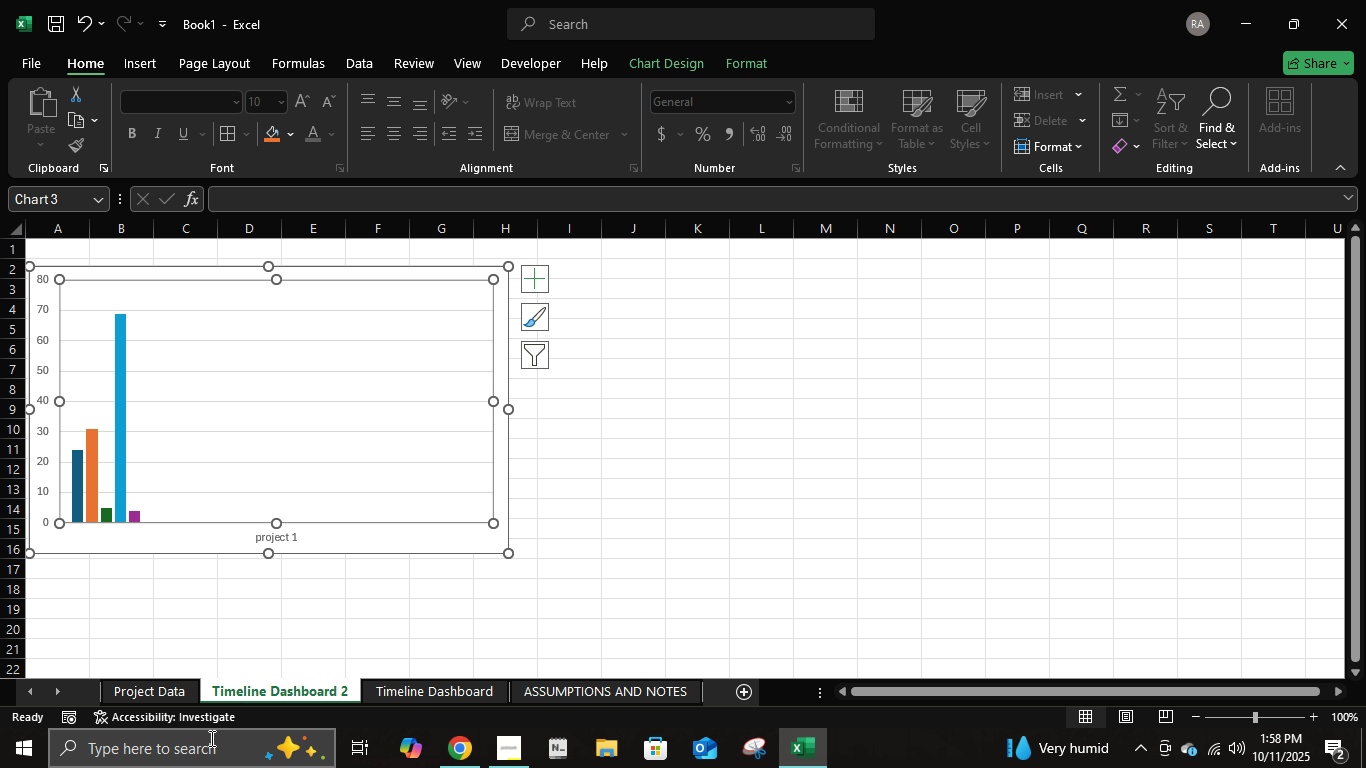 
left_click([139, 54])
 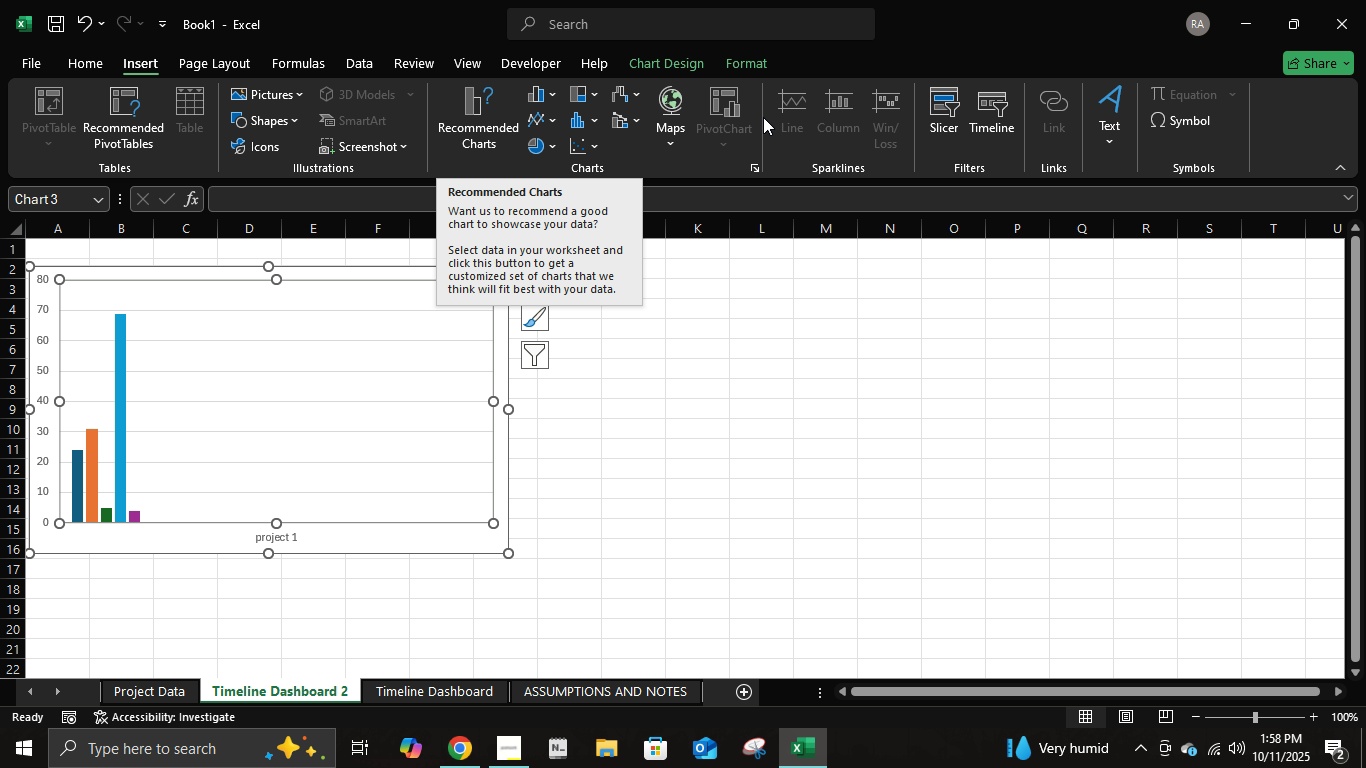 
wait(5.86)
 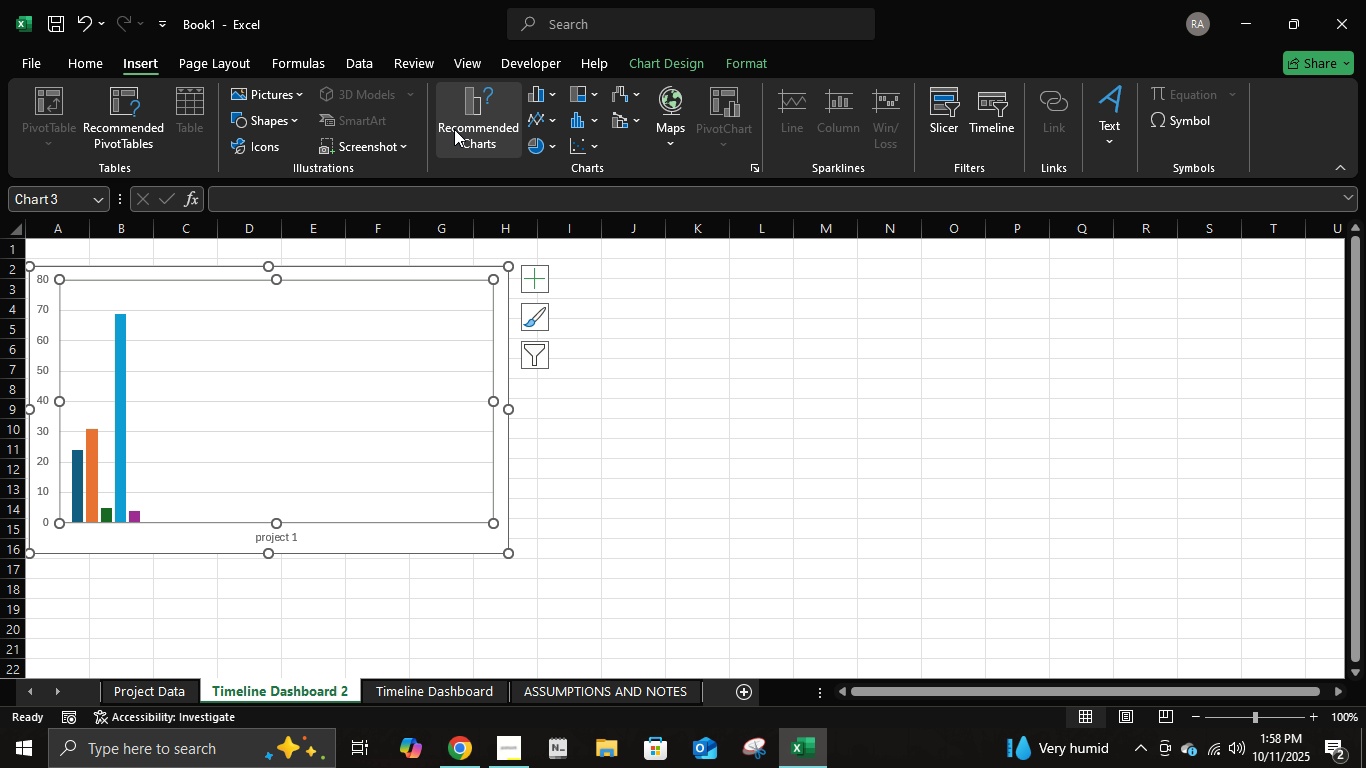 
left_click([757, 173])
 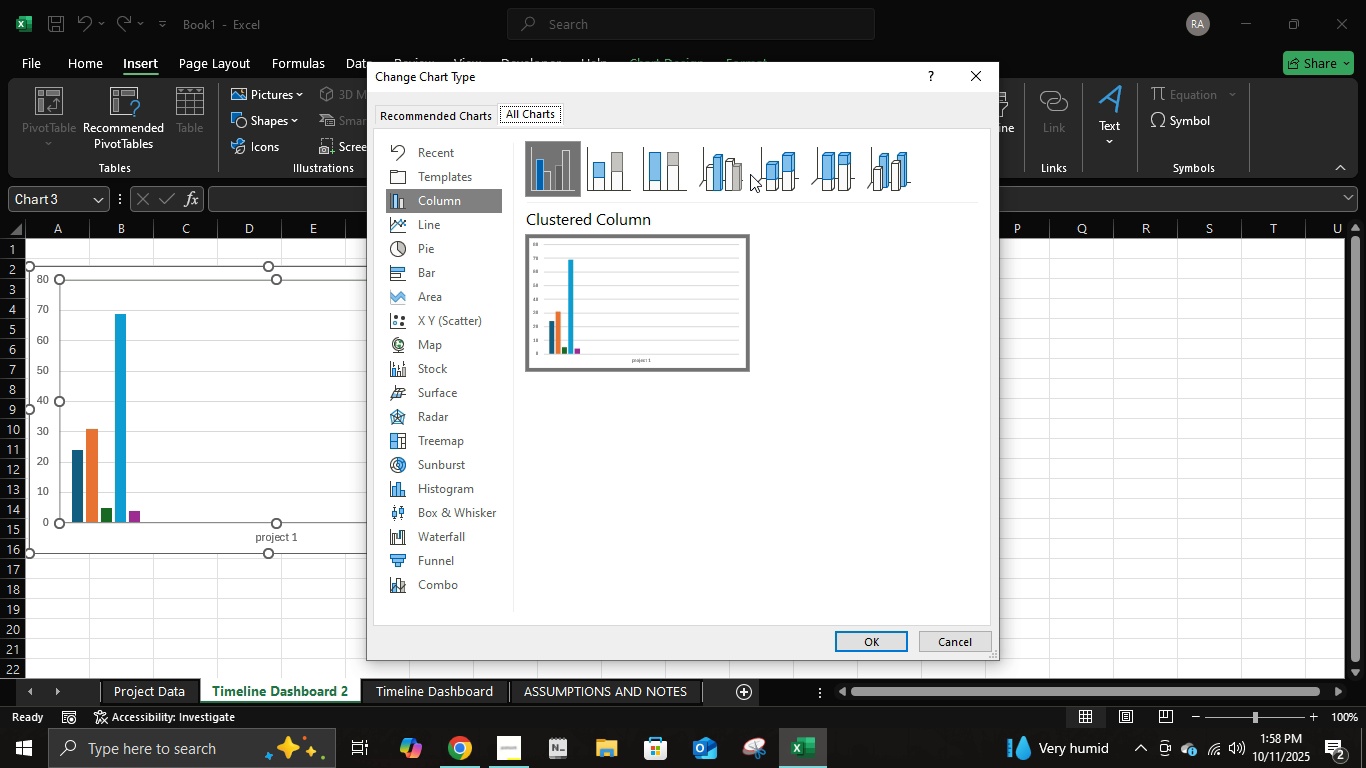 
mouse_move([430, 163])
 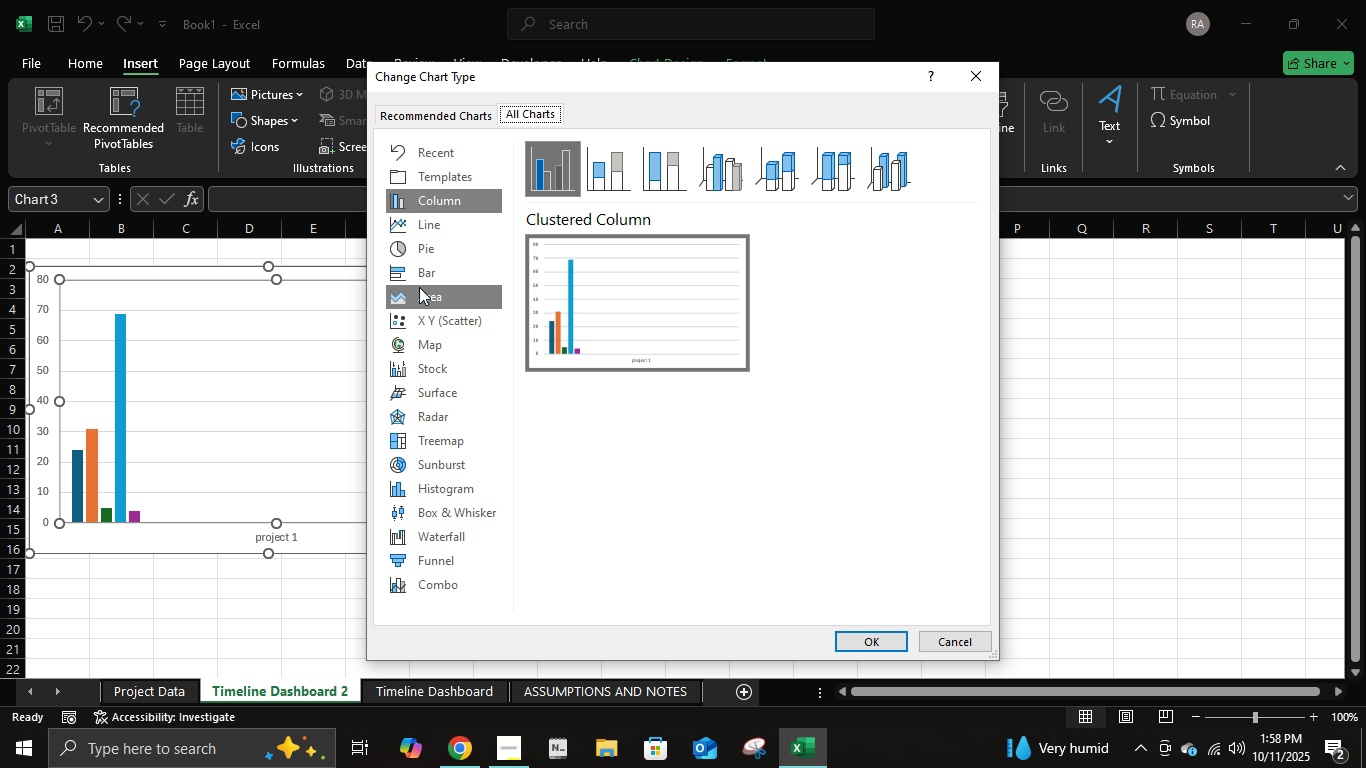 
left_click([419, 269])
 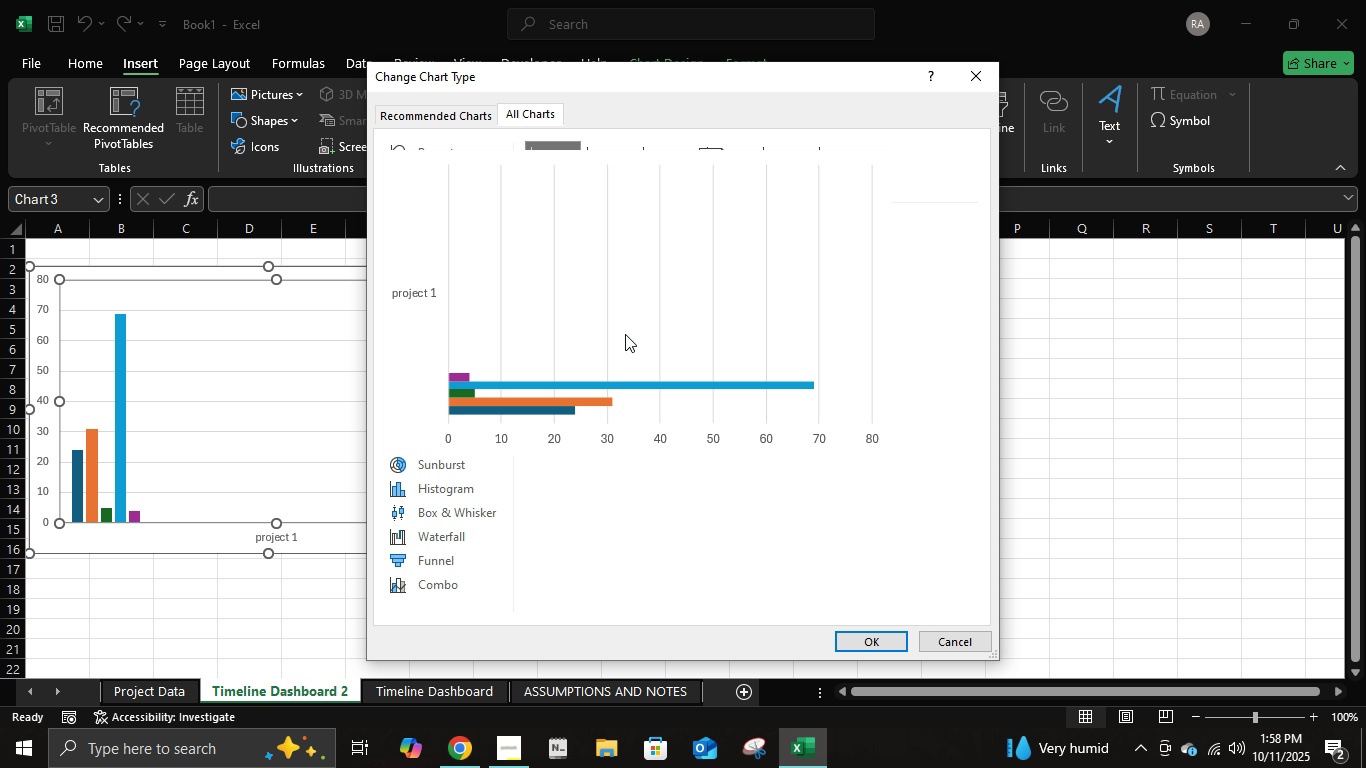 
wait(6.32)
 